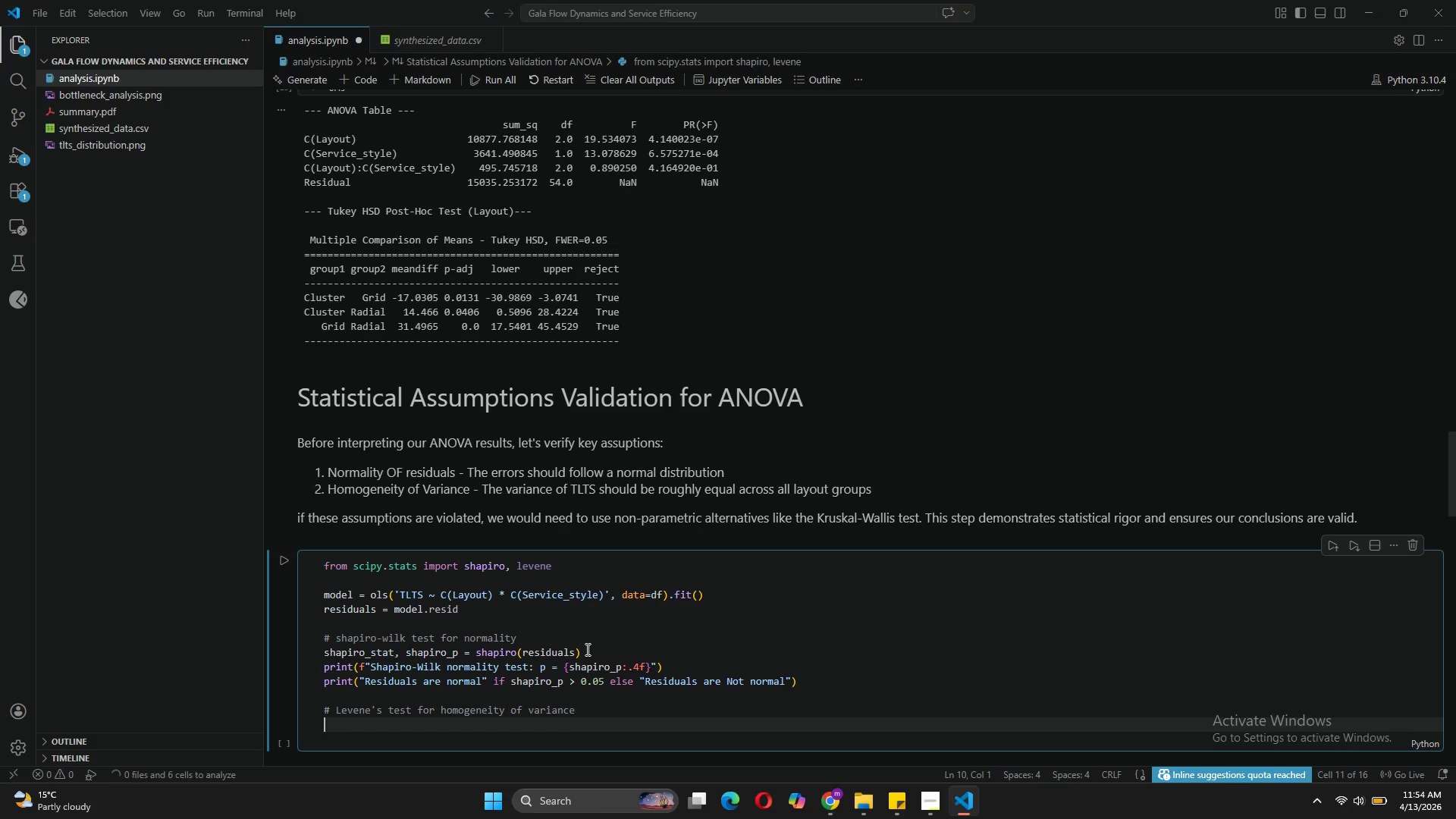 
type(levene_stat, levene_p = levene)
 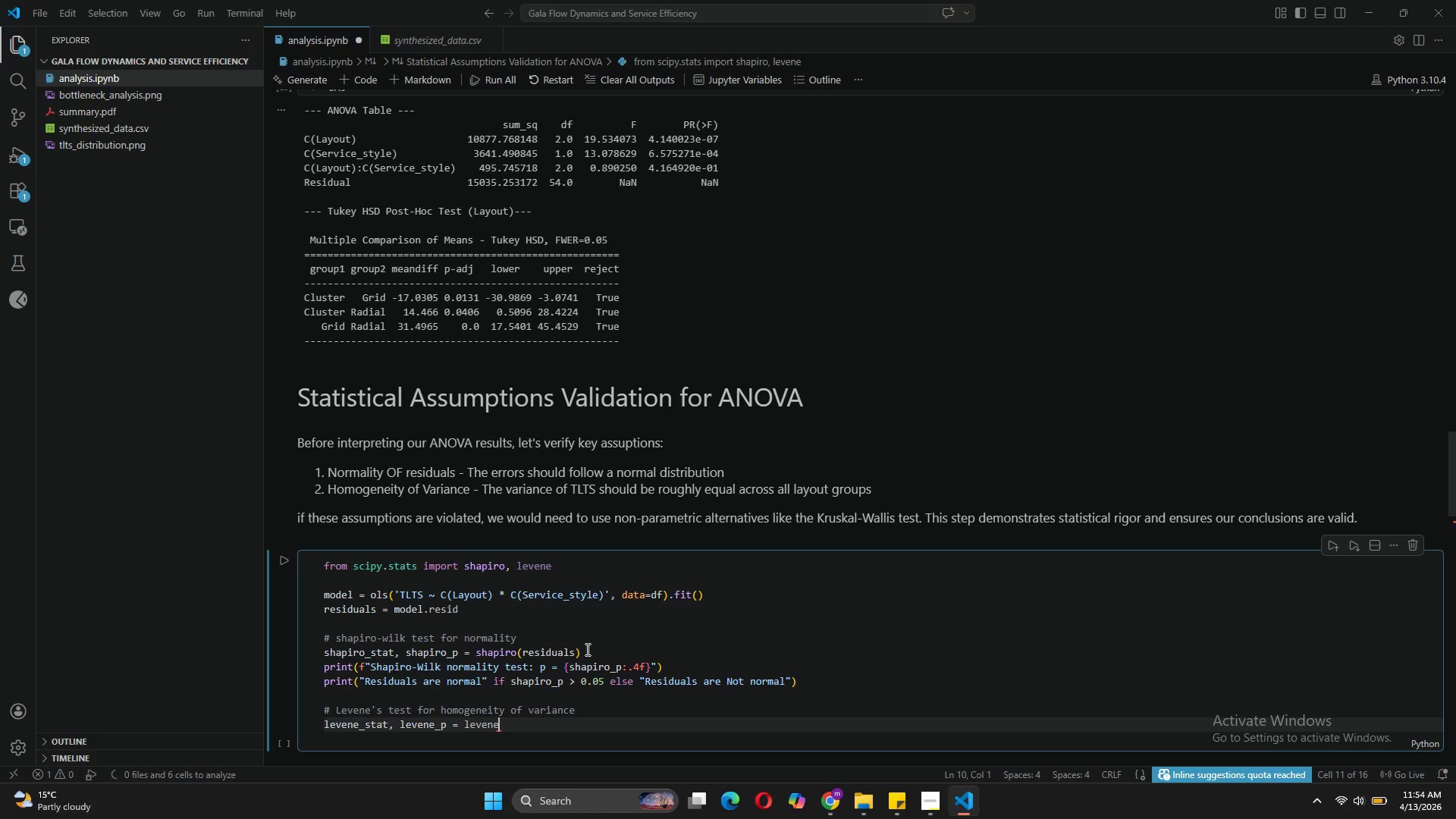 
key(Shift+9)
 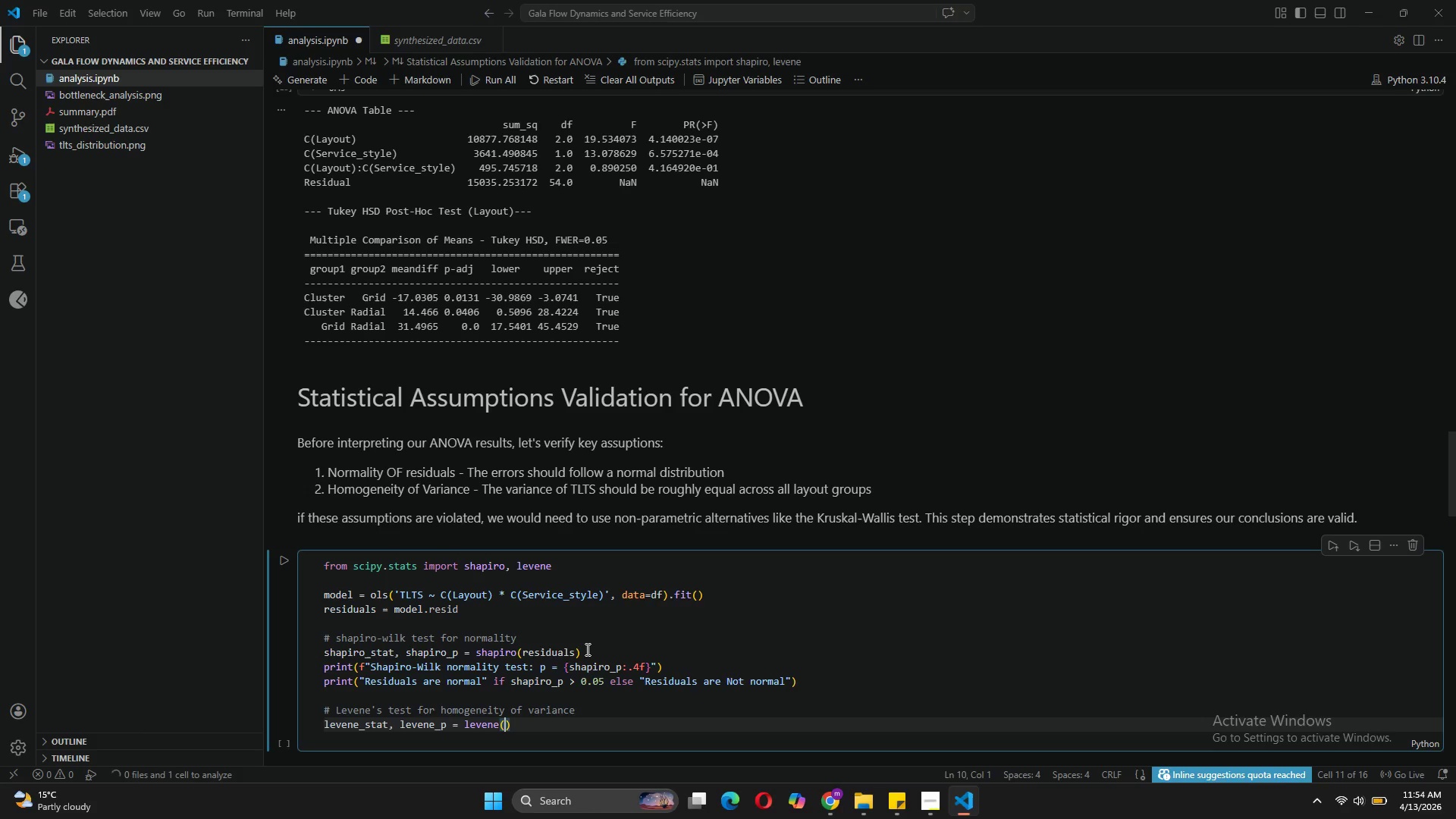 
key(Enter)
 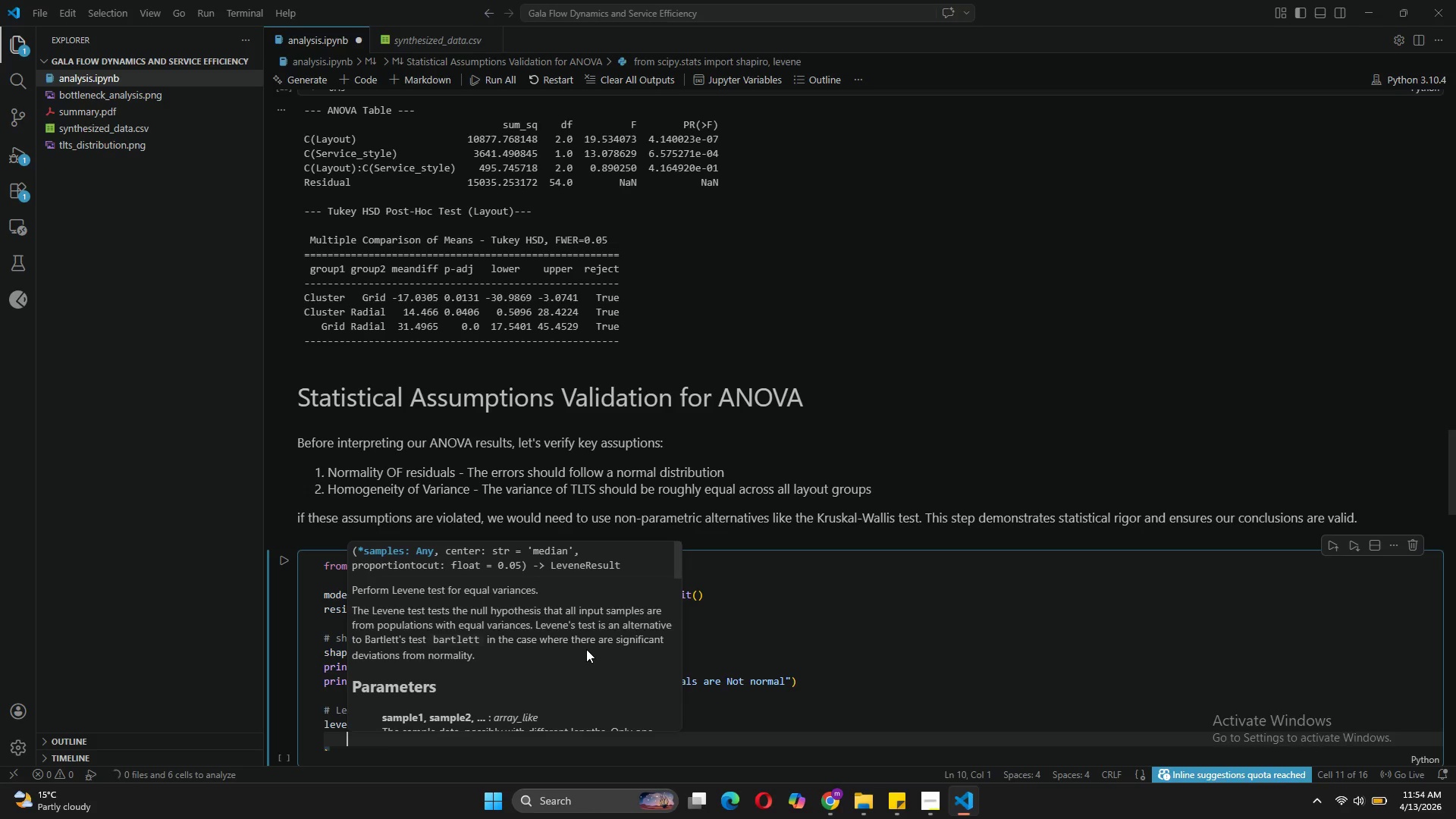 
type(df[df['Layout)
 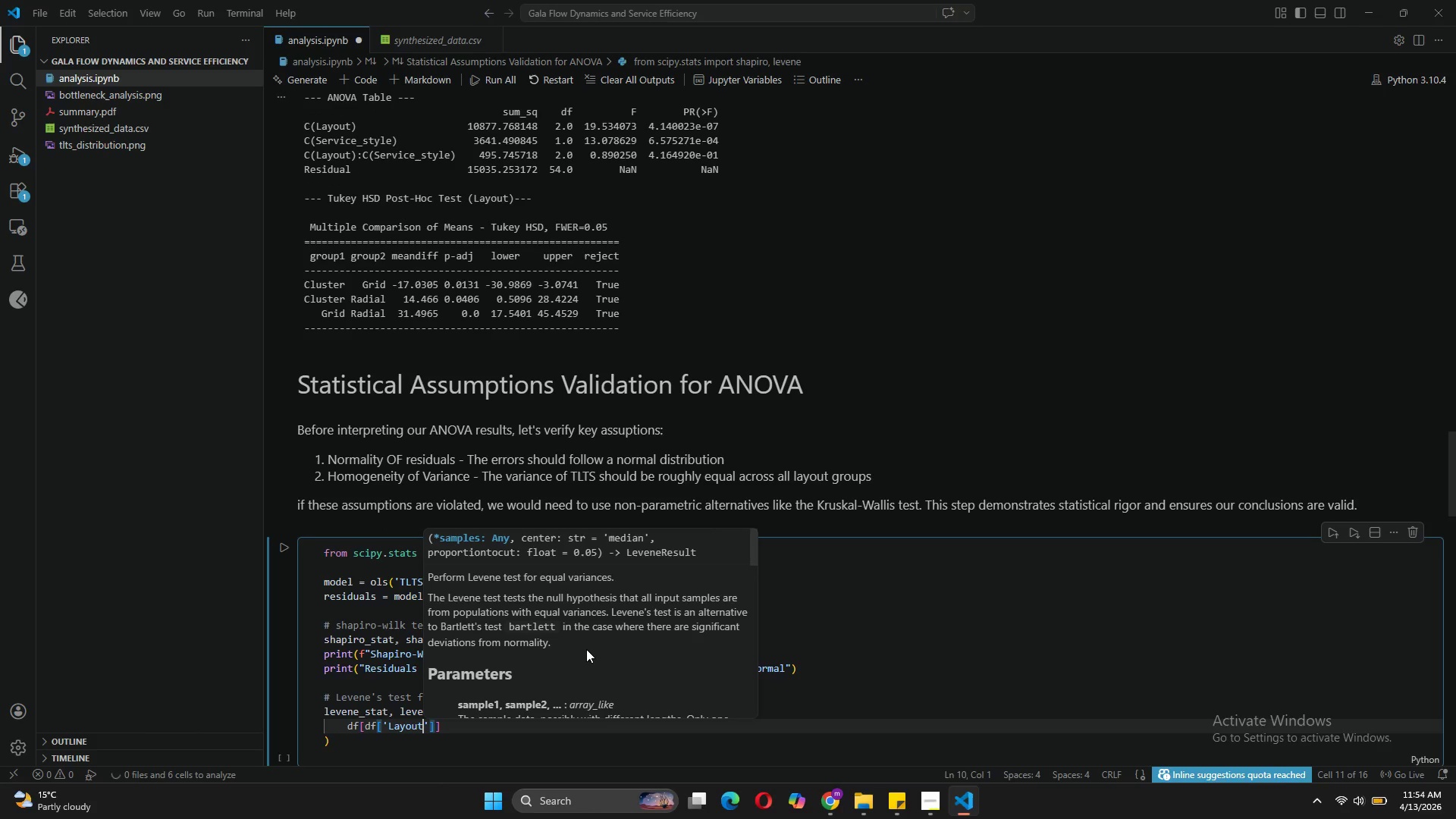 
key(ArrowRight)
 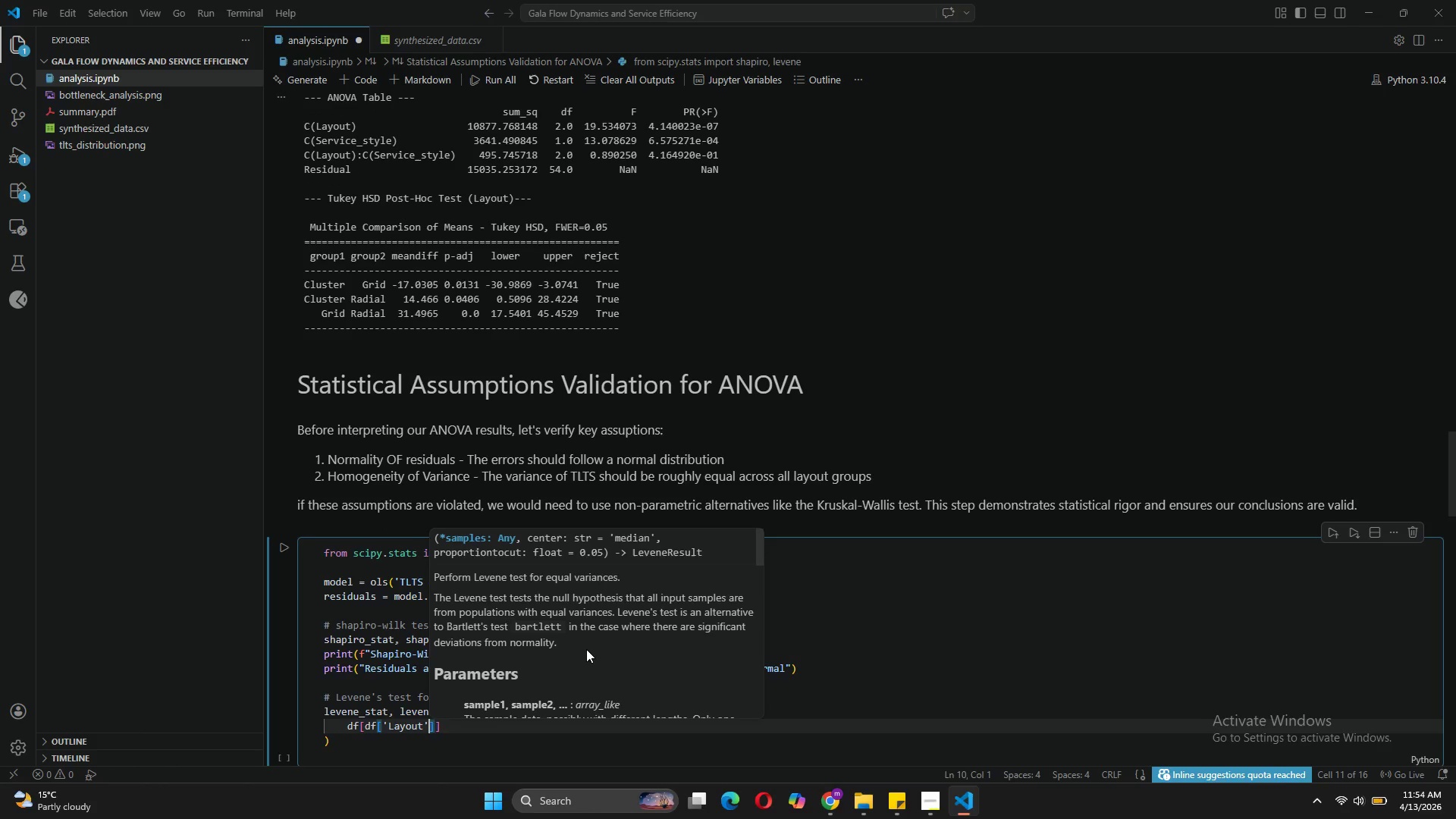 
key(ArrowRight)
 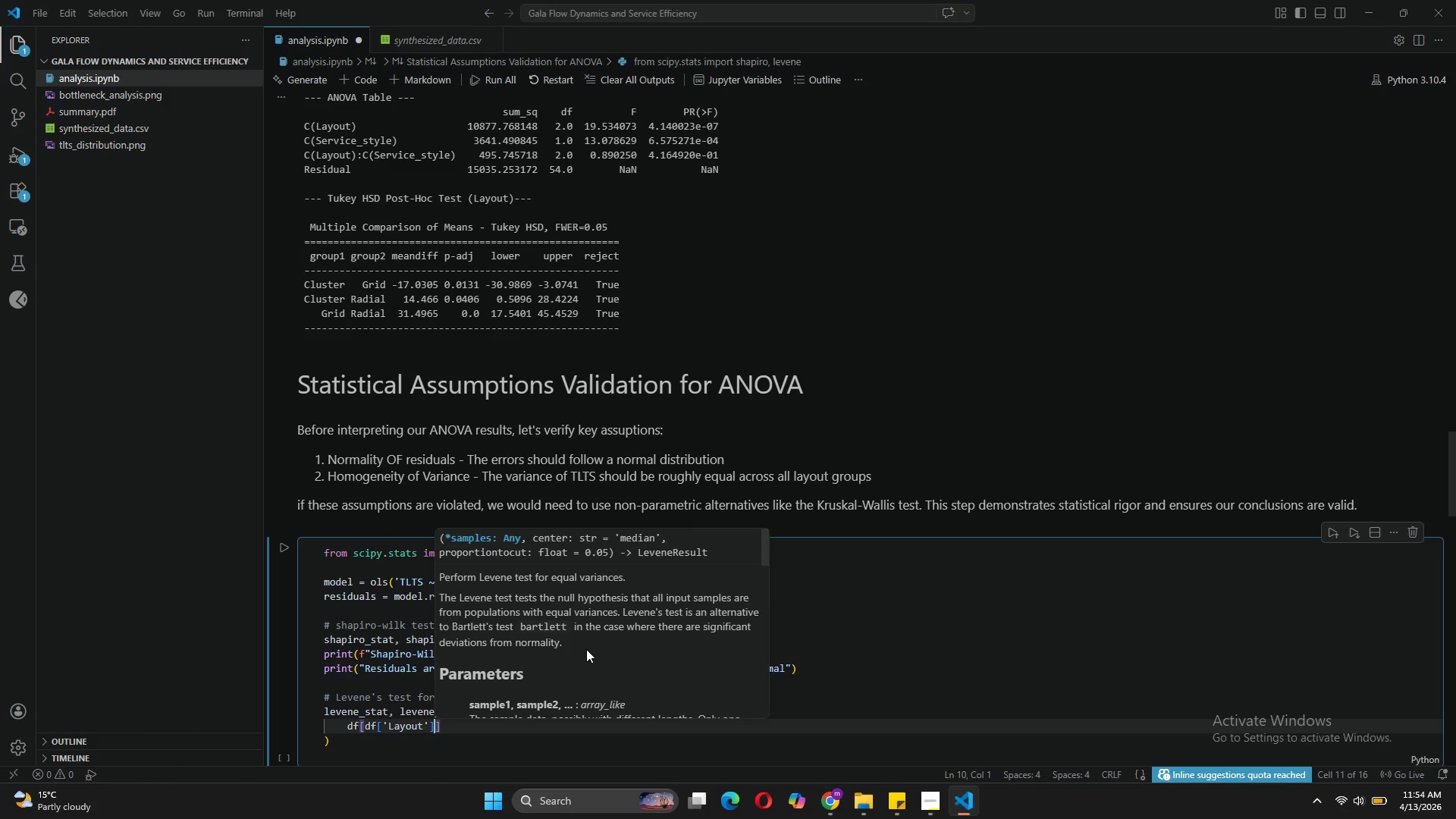 
type( == 'Raddial)
 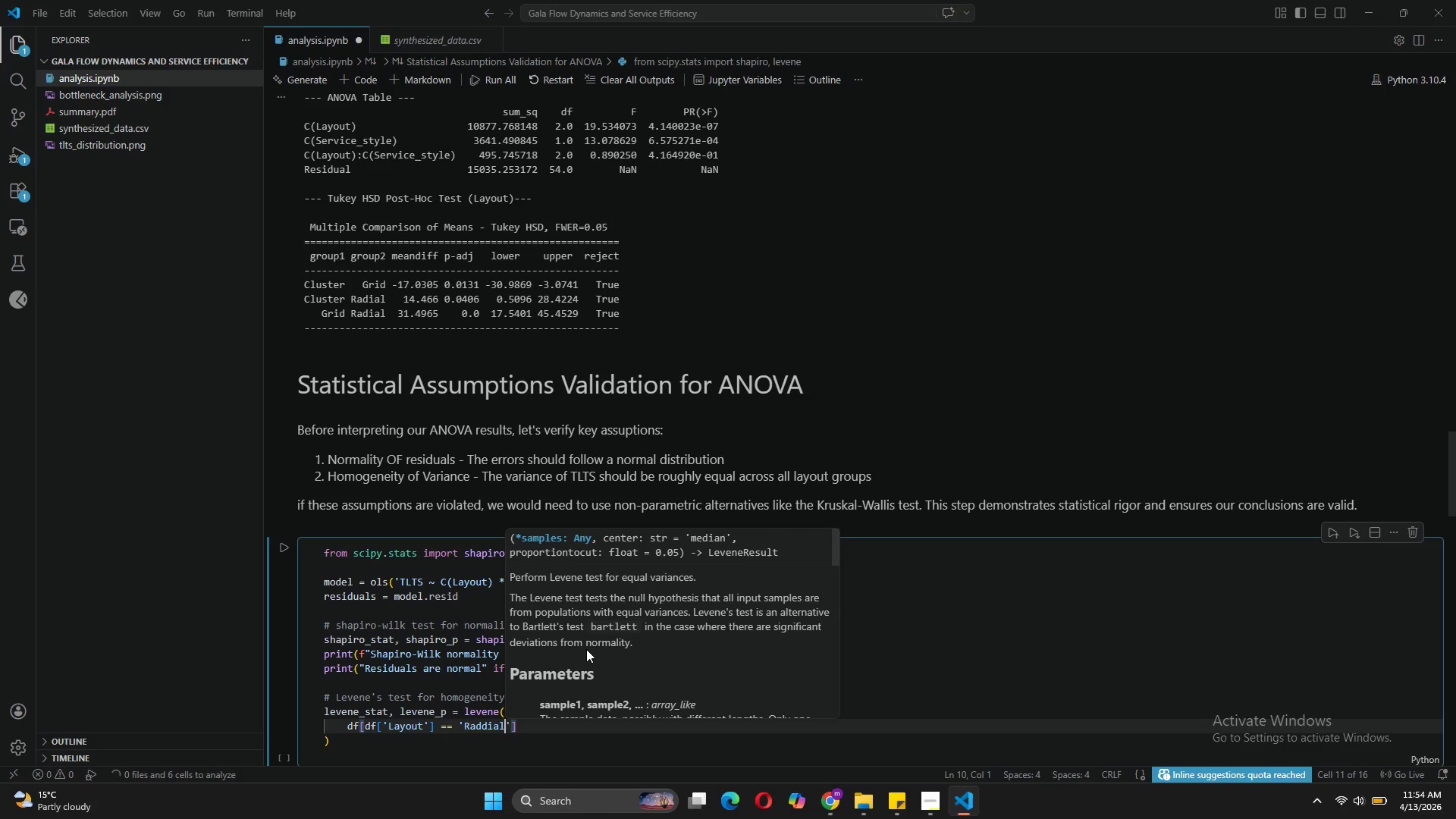 
key(ArrowLeft)
 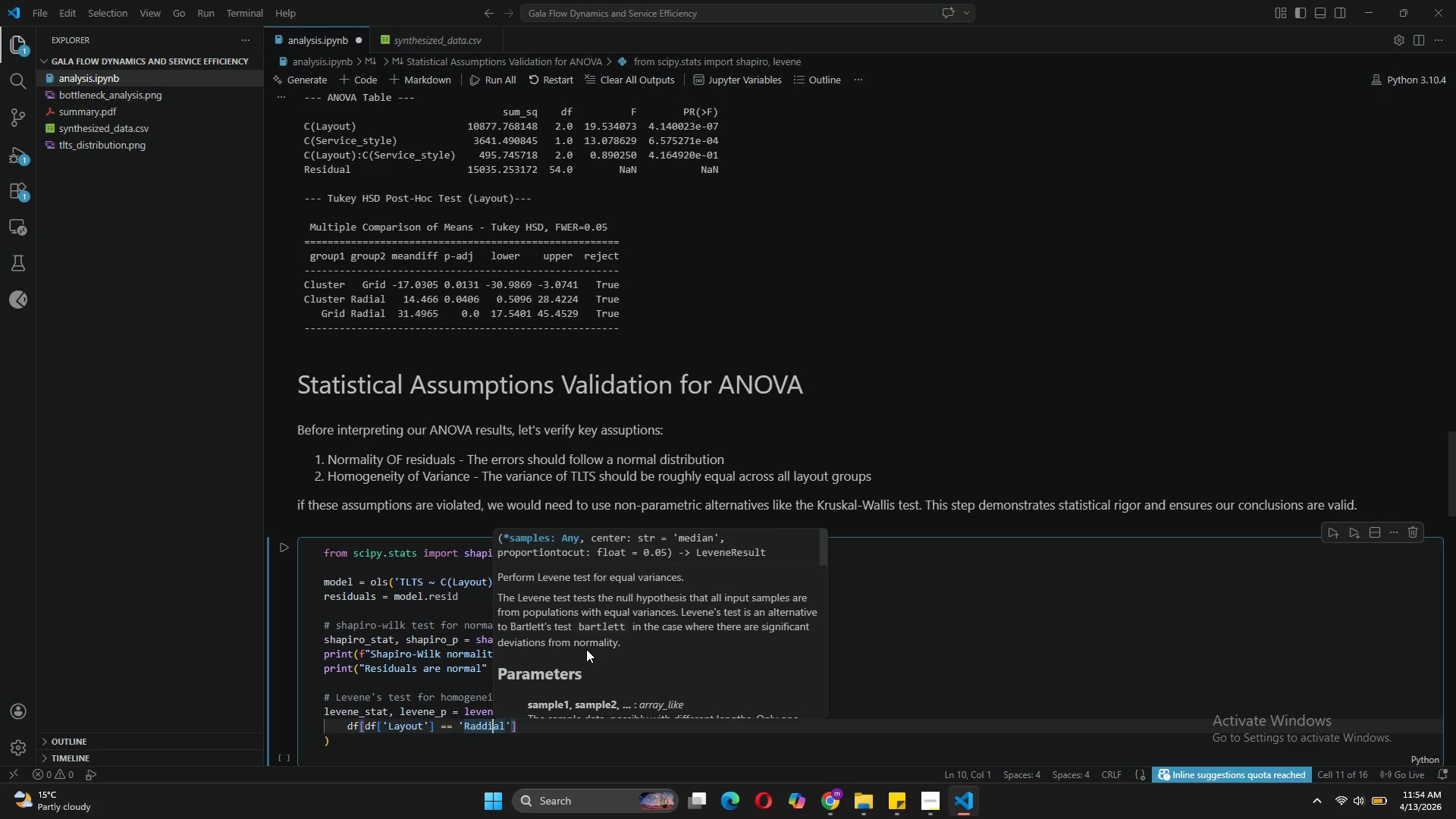 
key(ArrowLeft)
 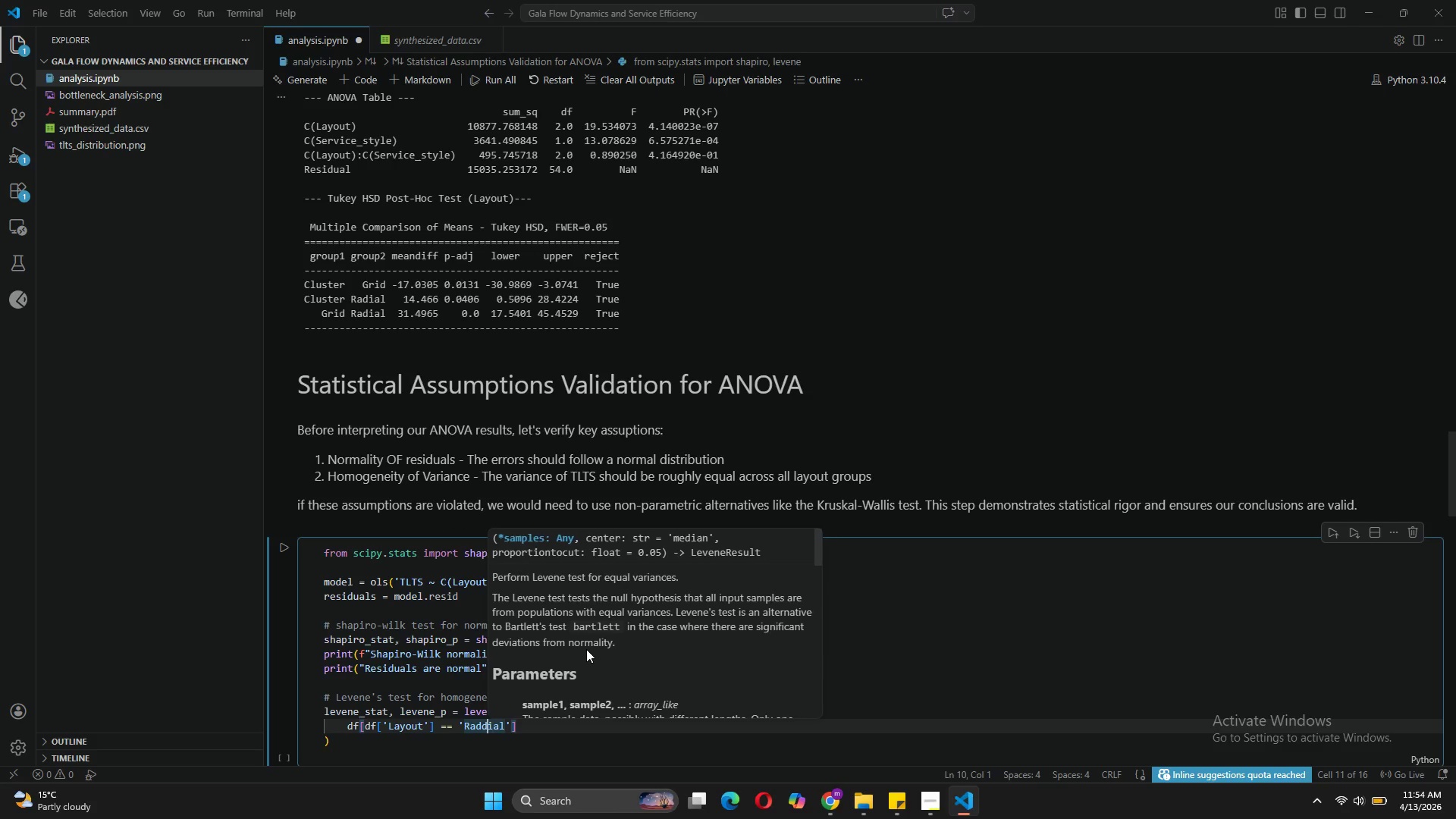 
key(ArrowLeft)
 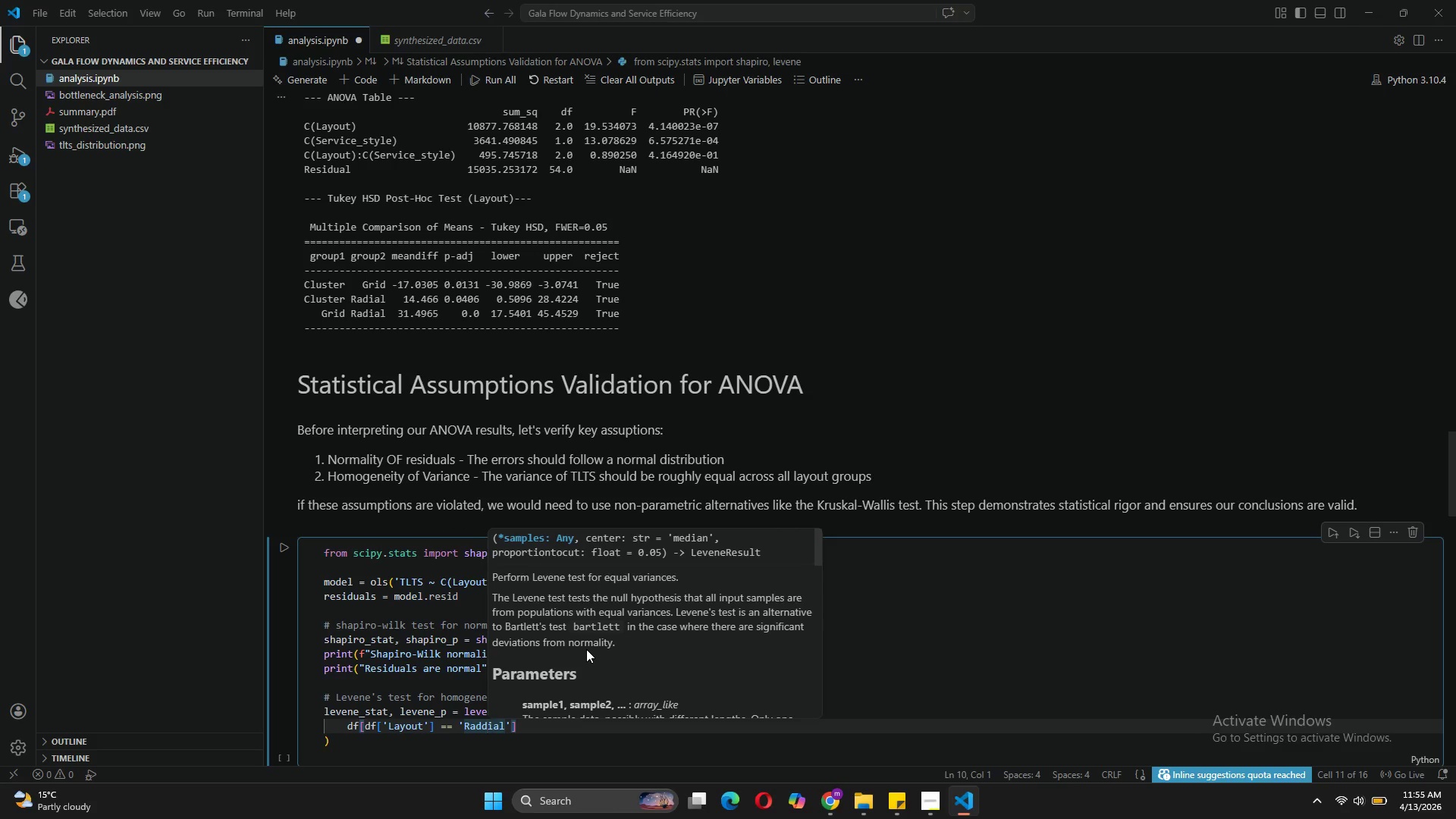 
key(Backspace)
 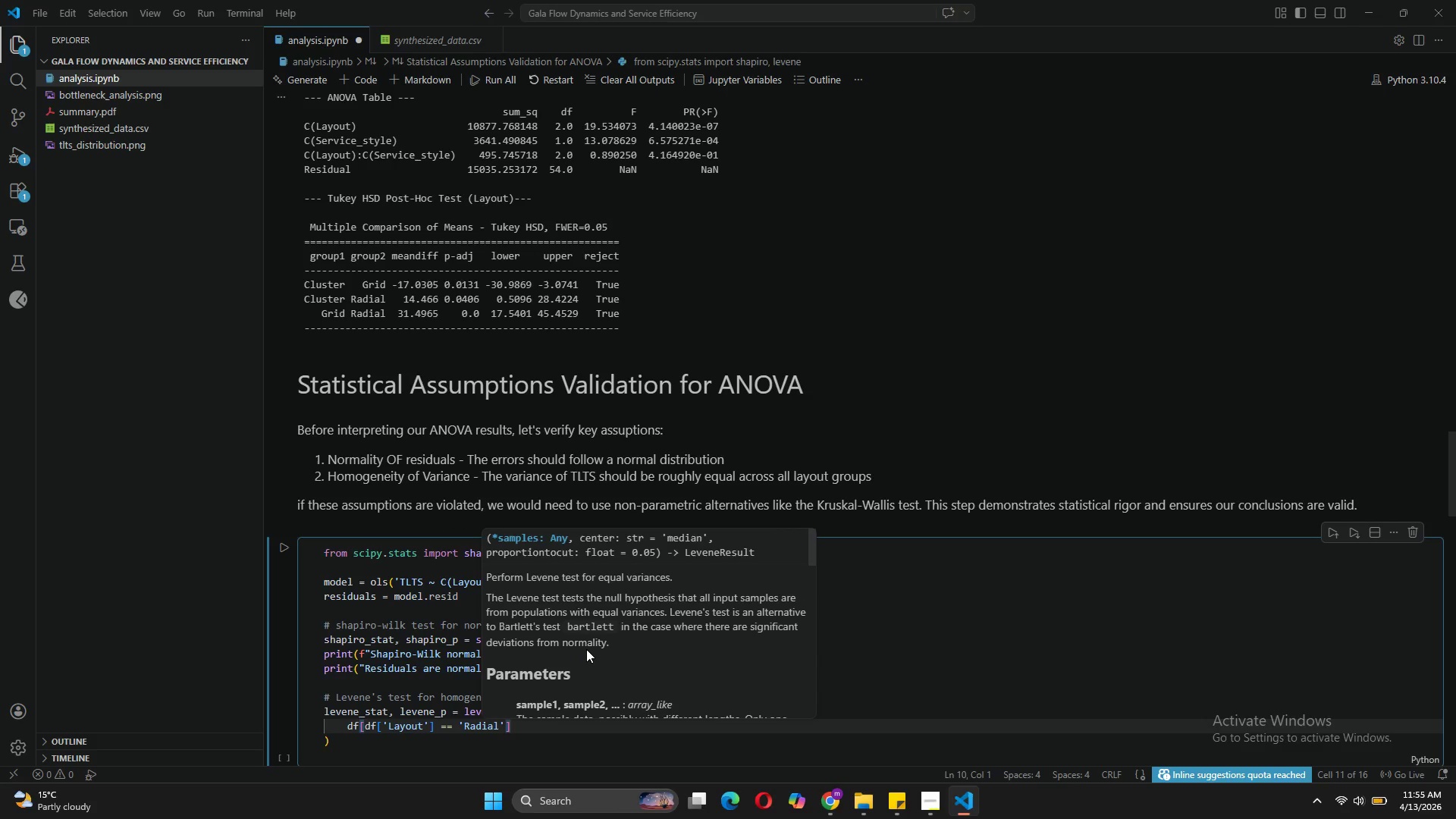 
key(ArrowRight)
 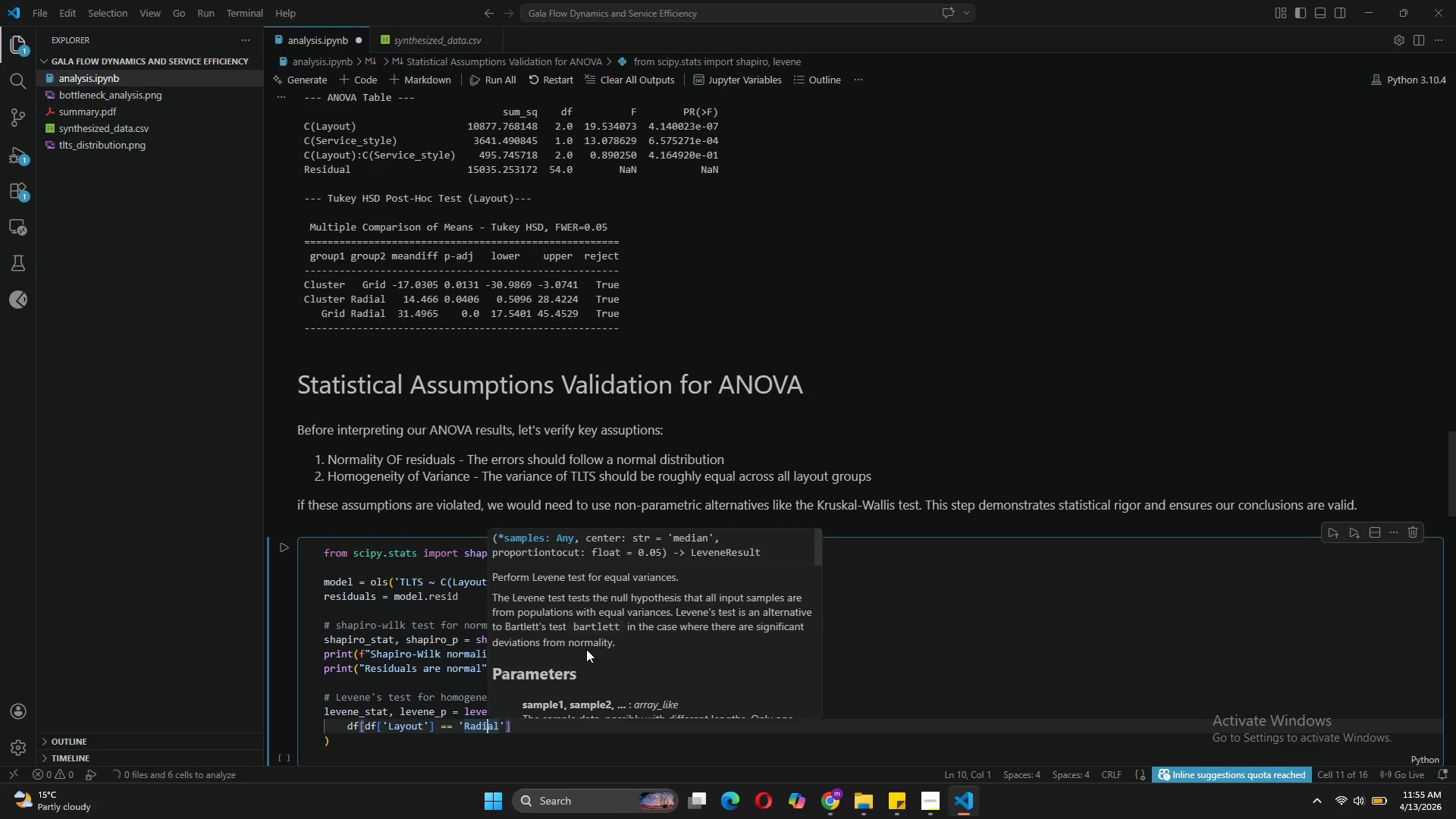 
key(ArrowRight)
 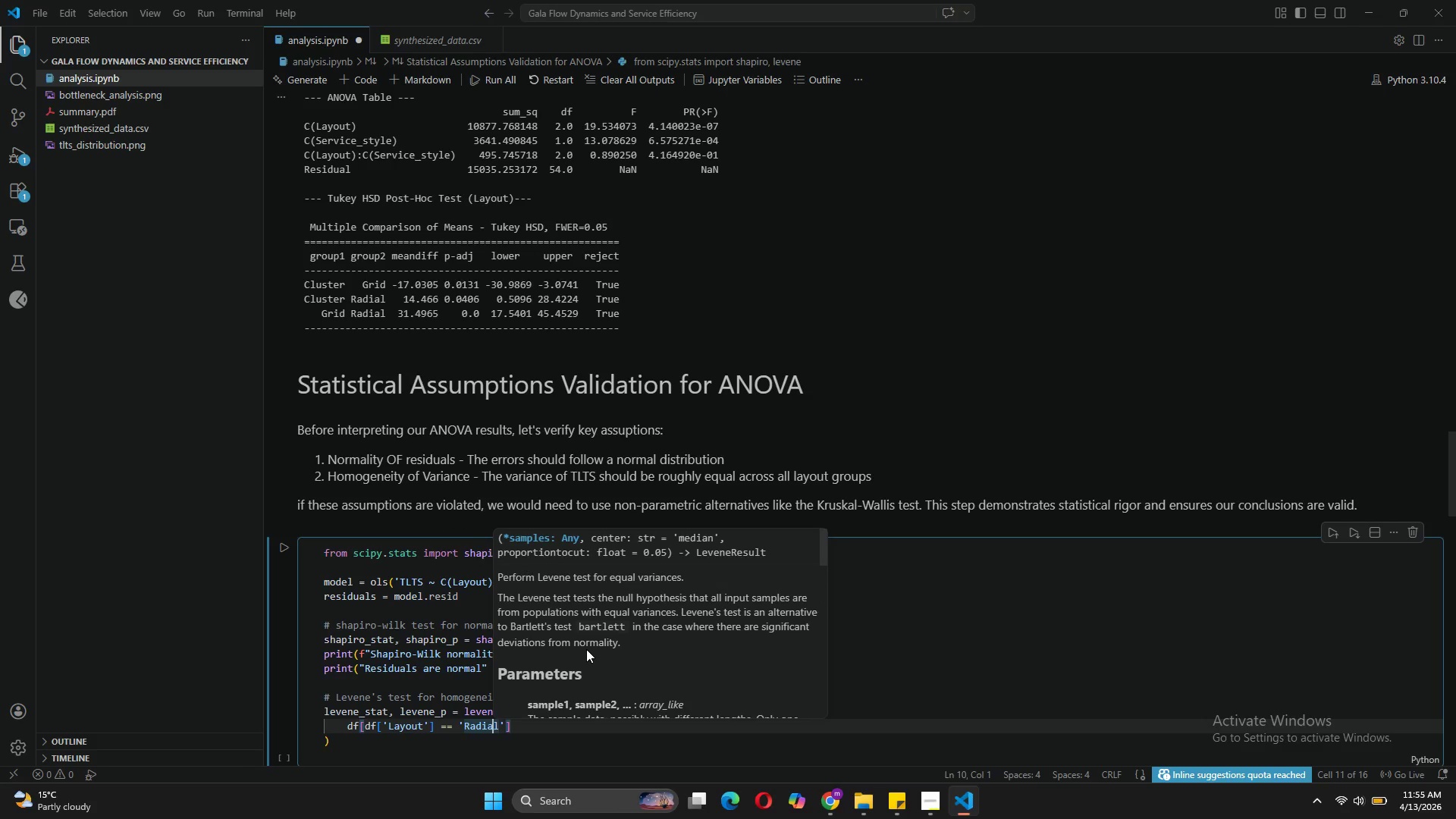 
key(ArrowRight)
 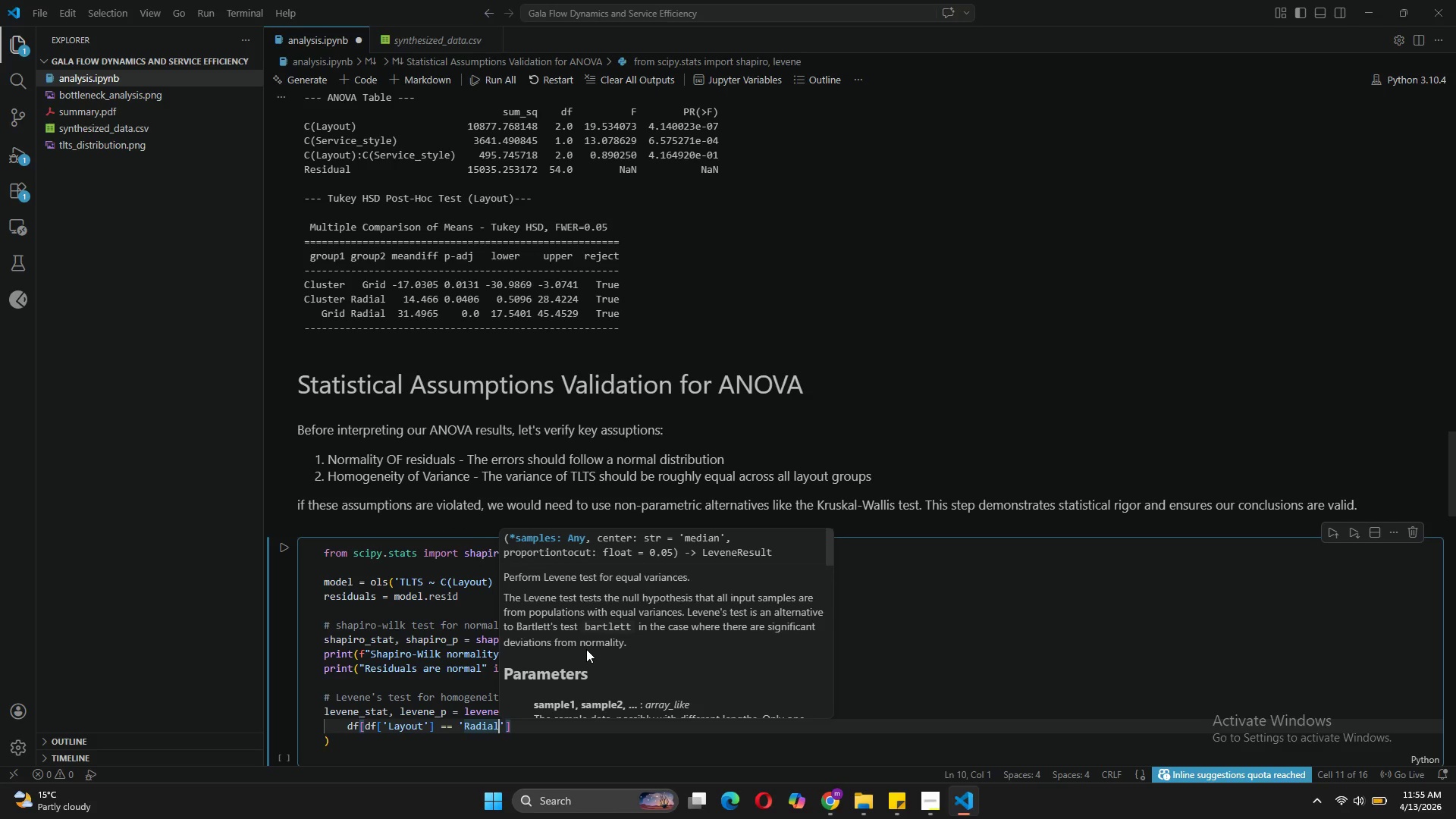 
key(ArrowRight)
 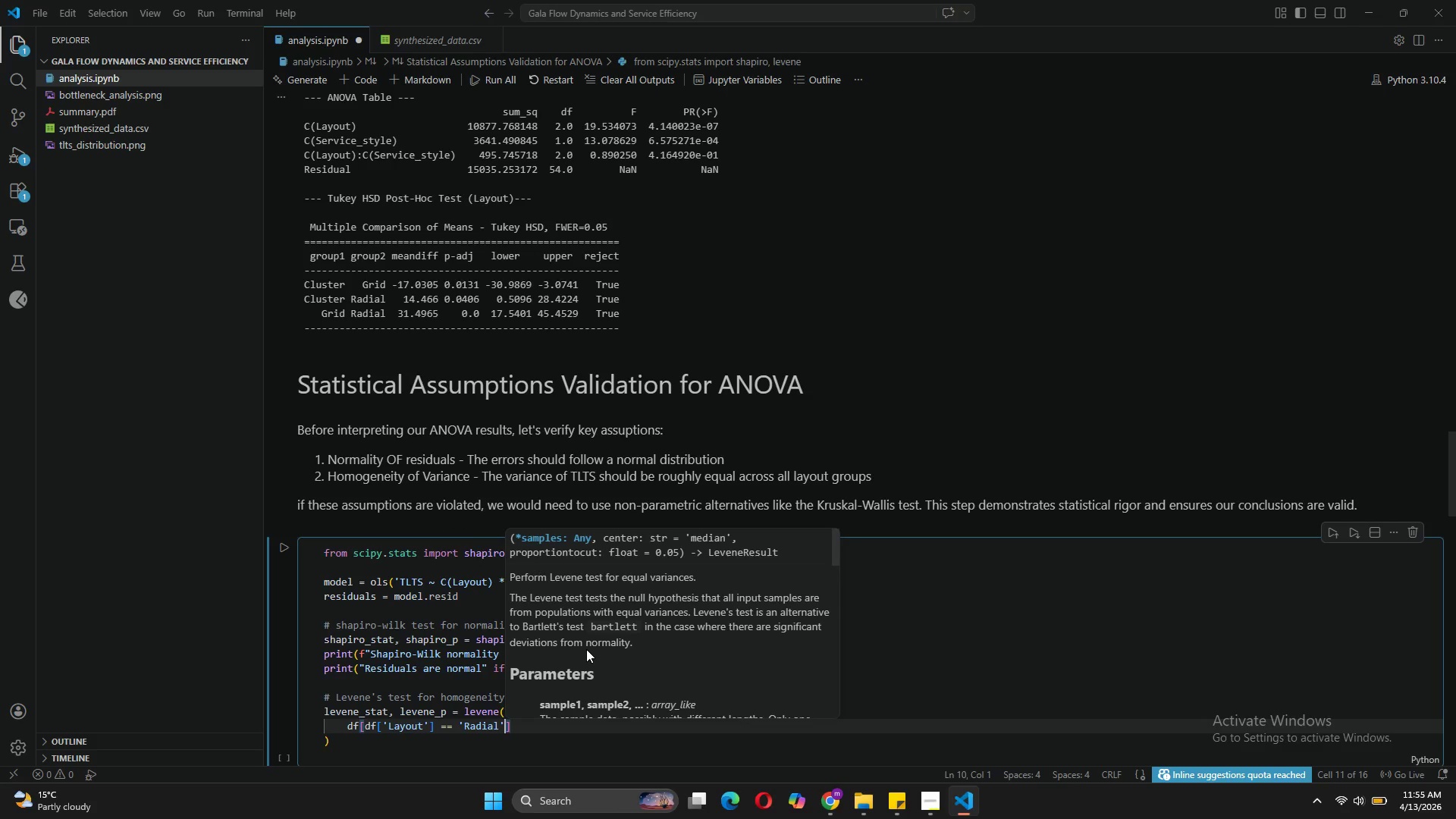 
key(ArrowRight)
 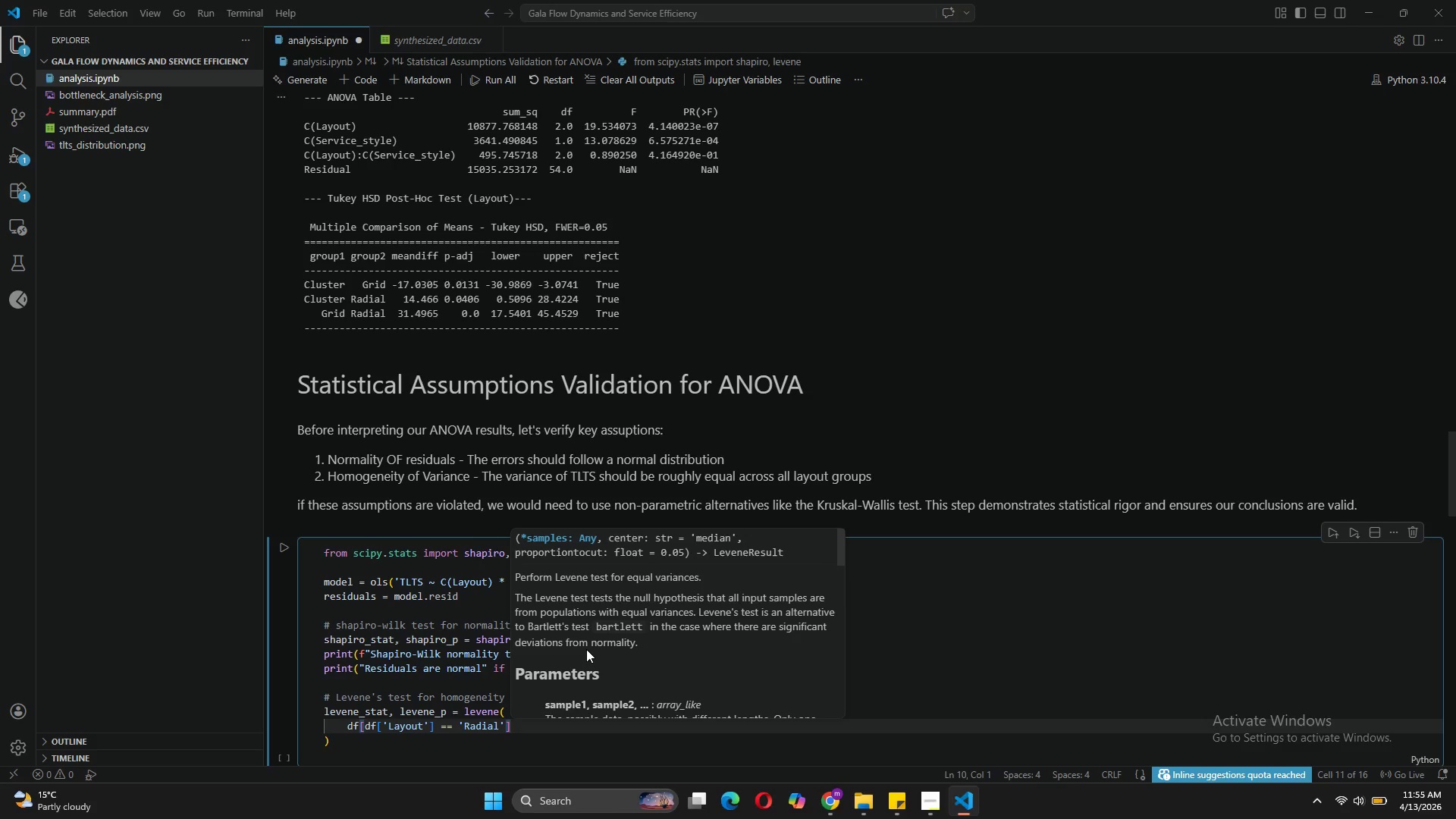 
type(['TLS)
key(Backspace)
type(TS)
 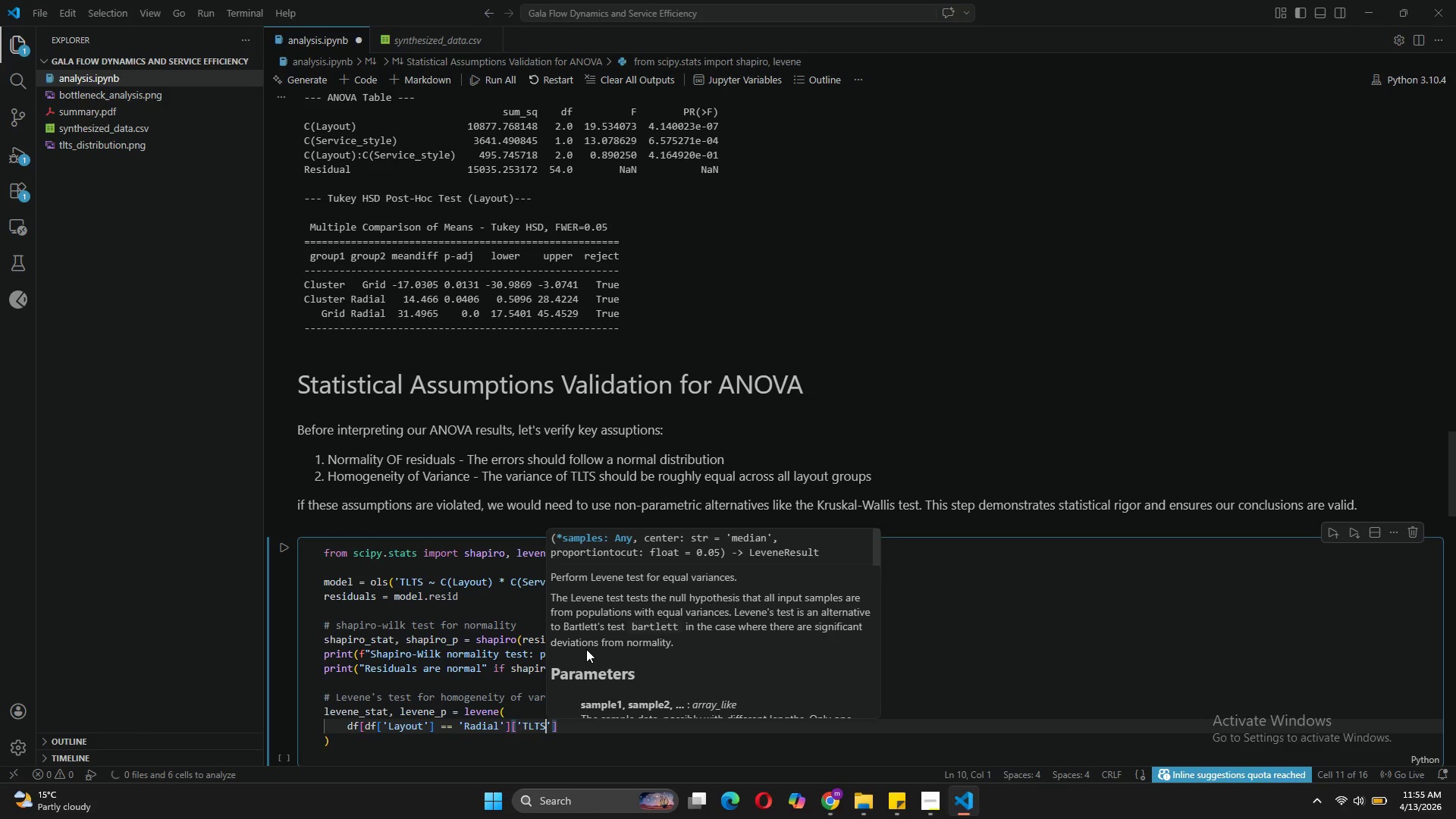 
key(ArrowRight)
 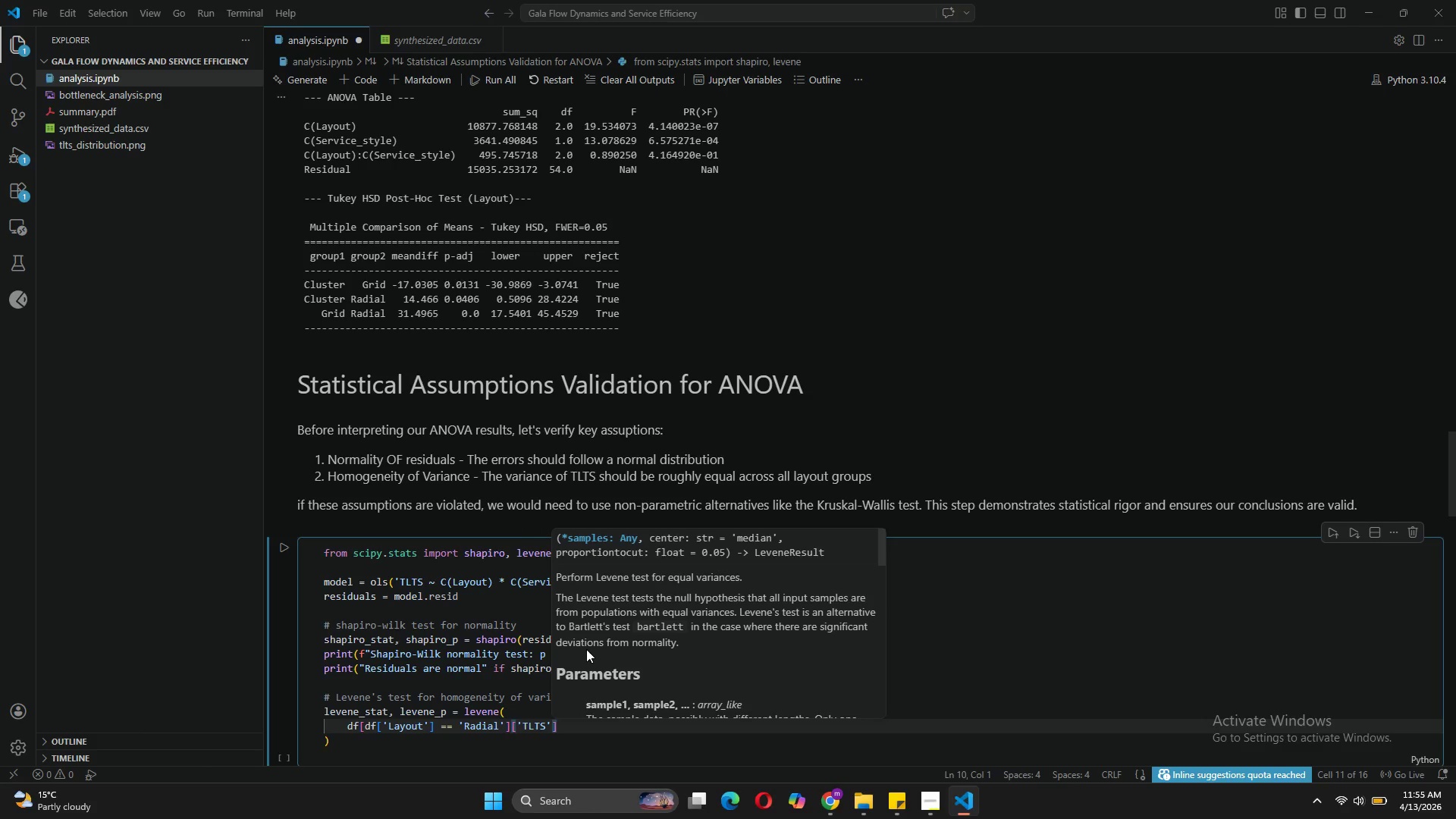 
key(ArrowRight)
 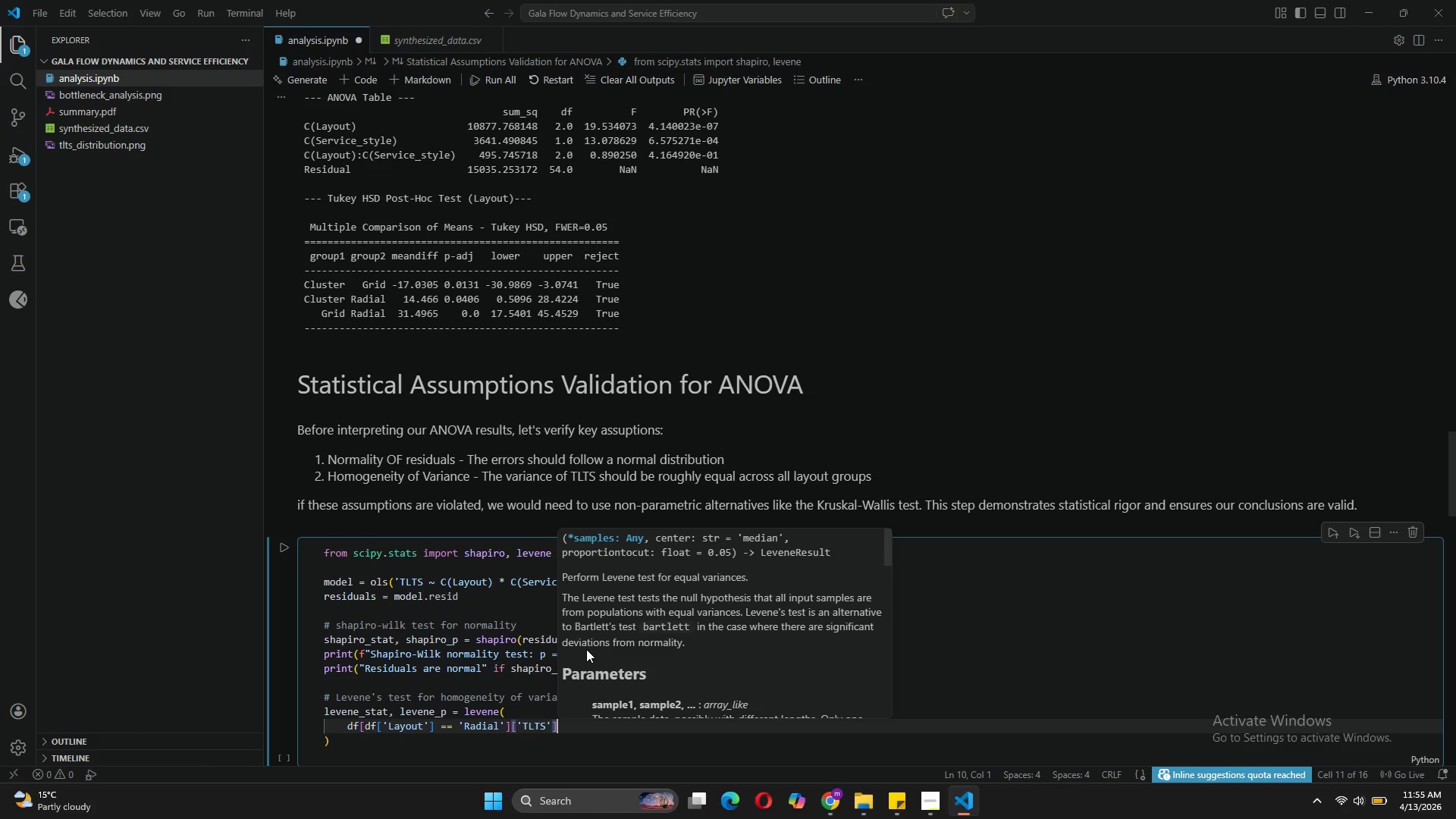 
key(Comma)
 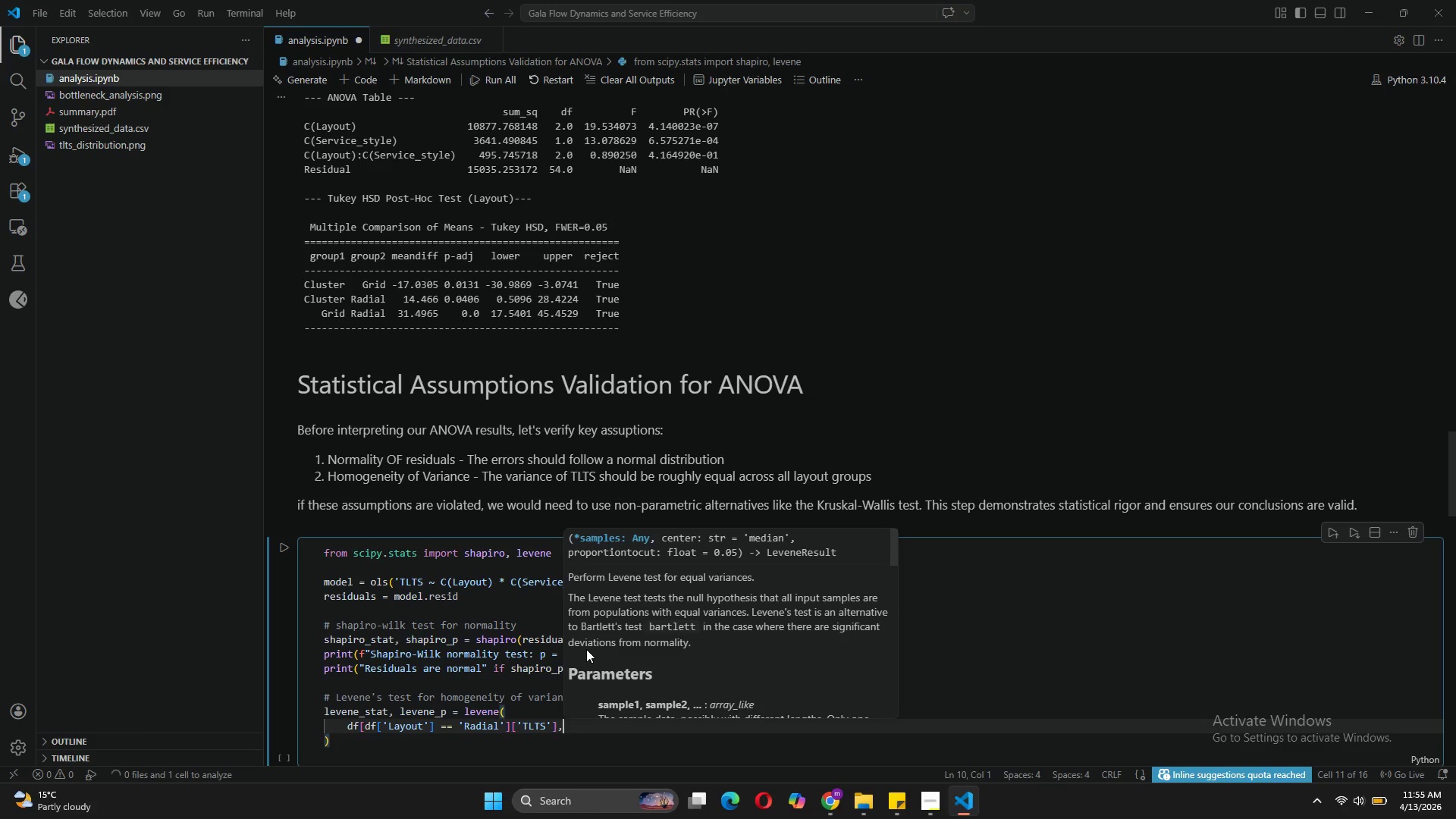 
key(CapsLock)
 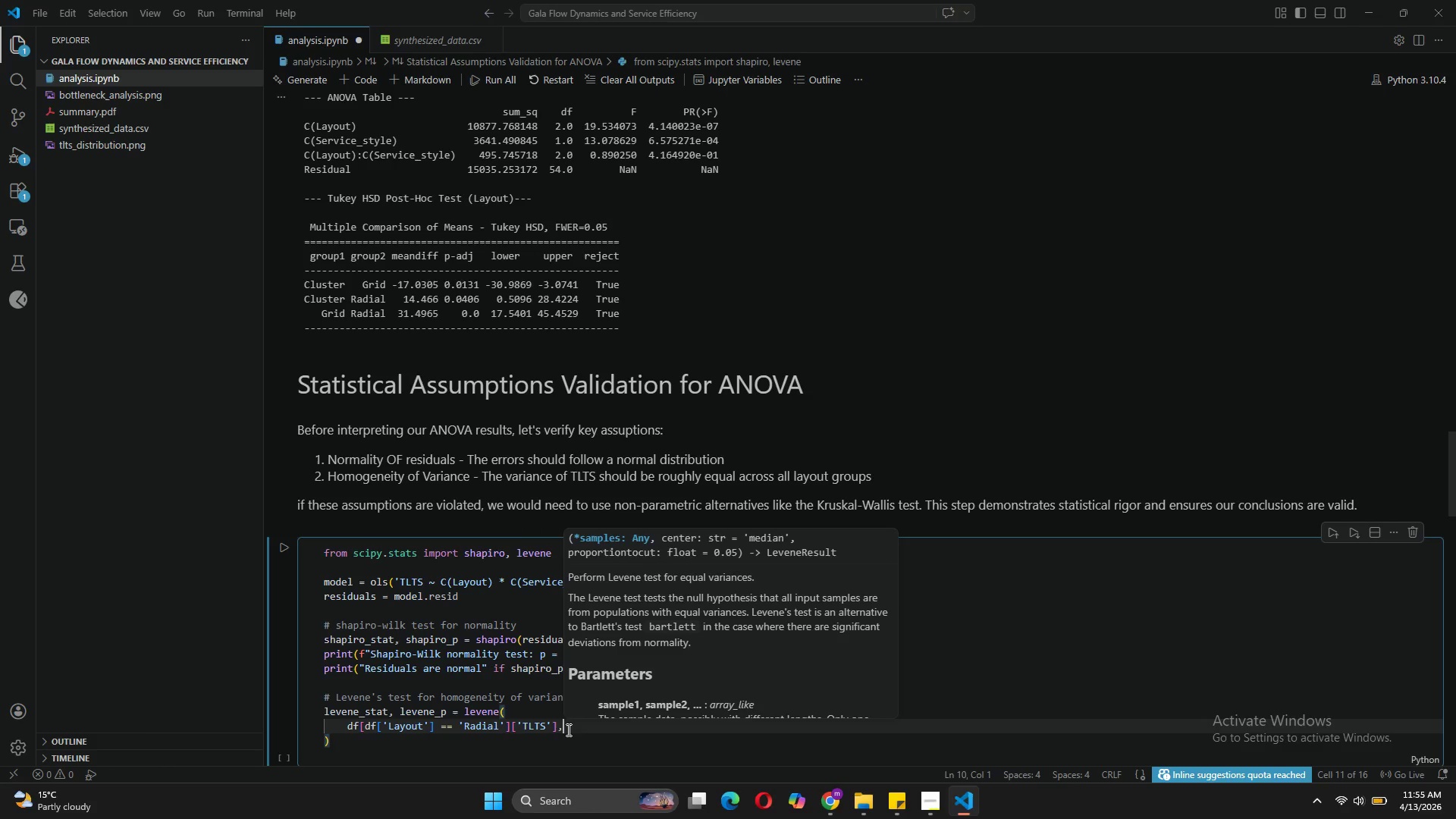 
key(Control+ControlLeft)
 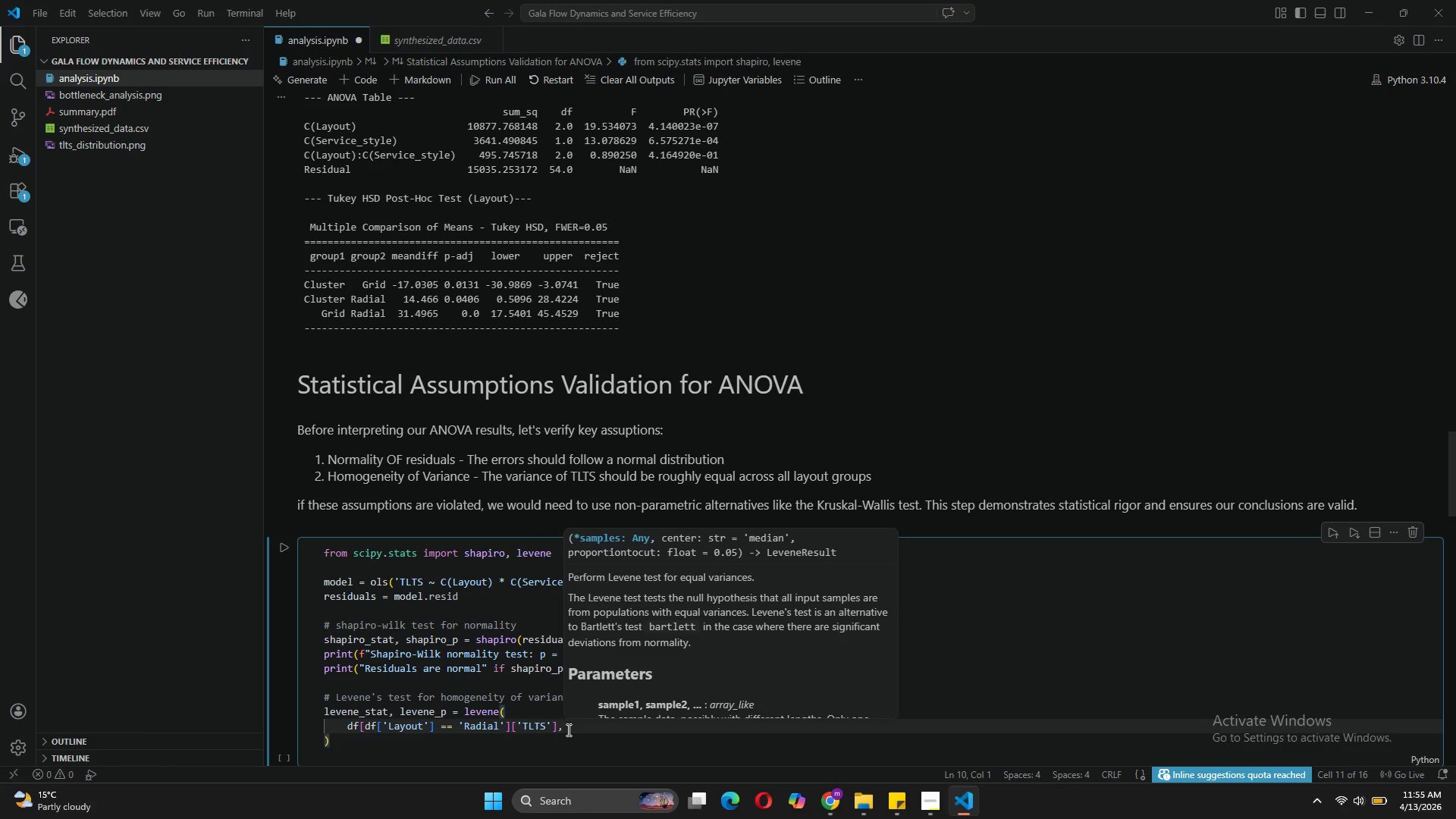 
key(Control+C)
 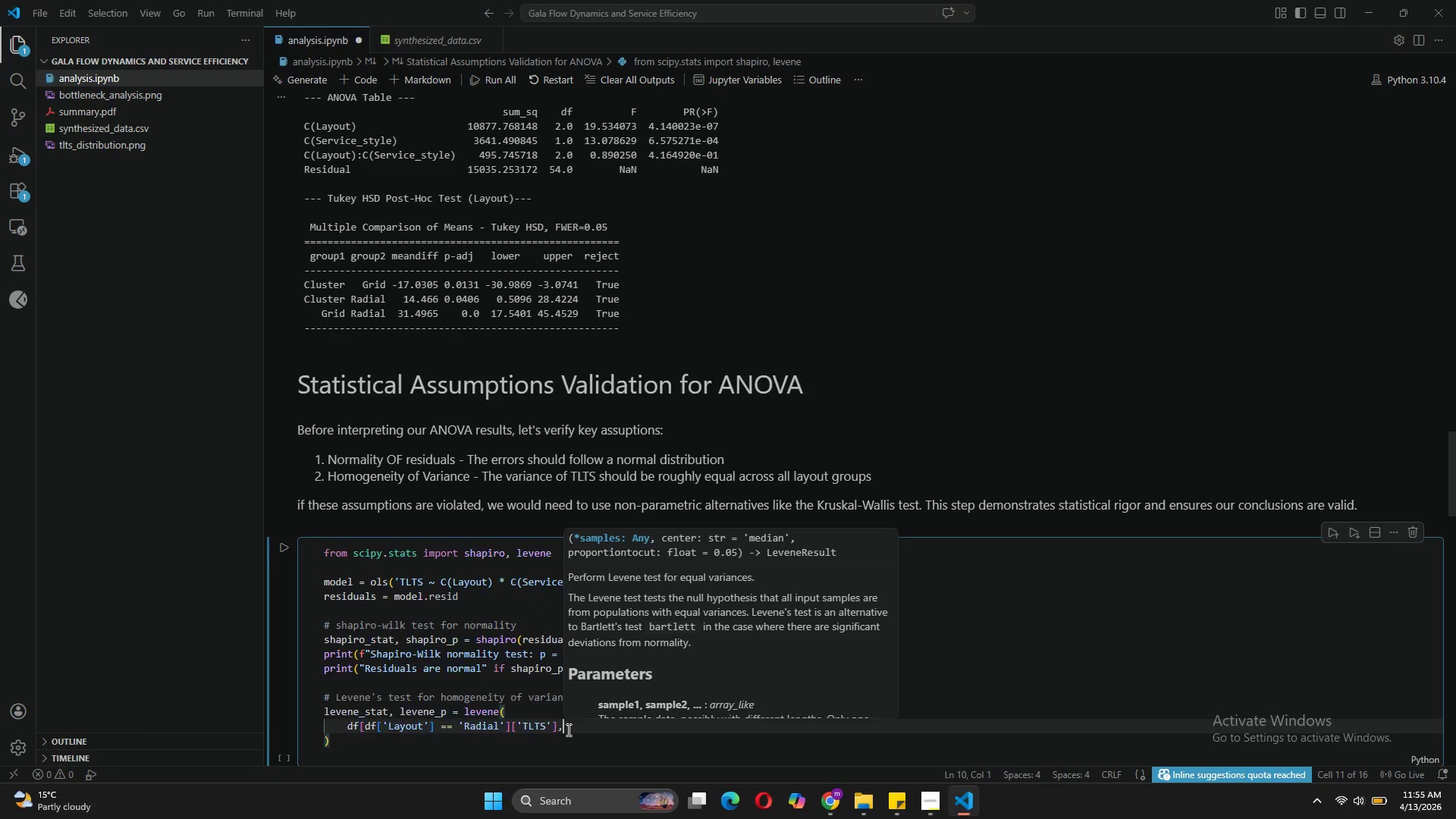 
key(Enter)
 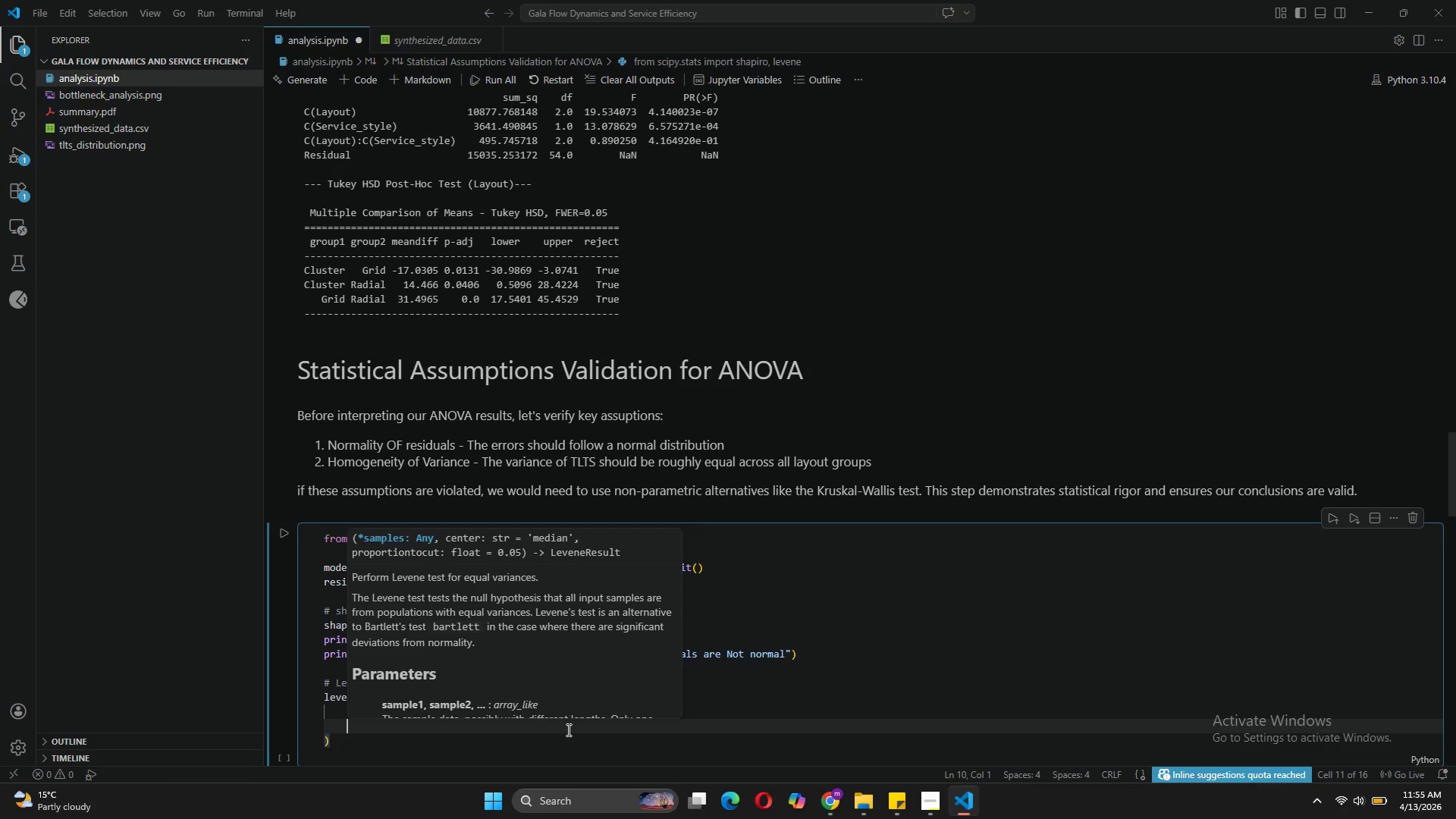 
key(Control+V)
 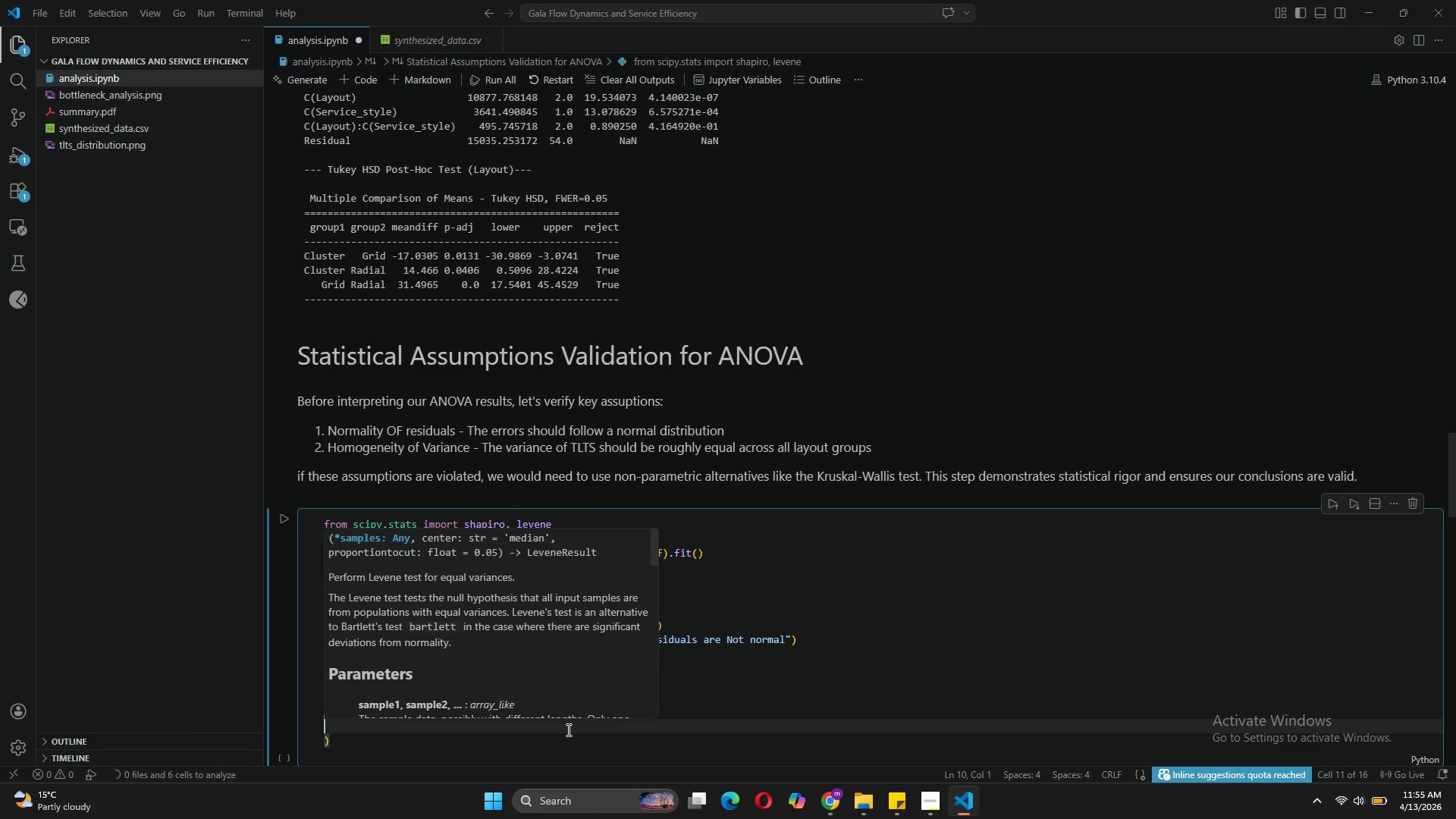 
key(Control+V)
 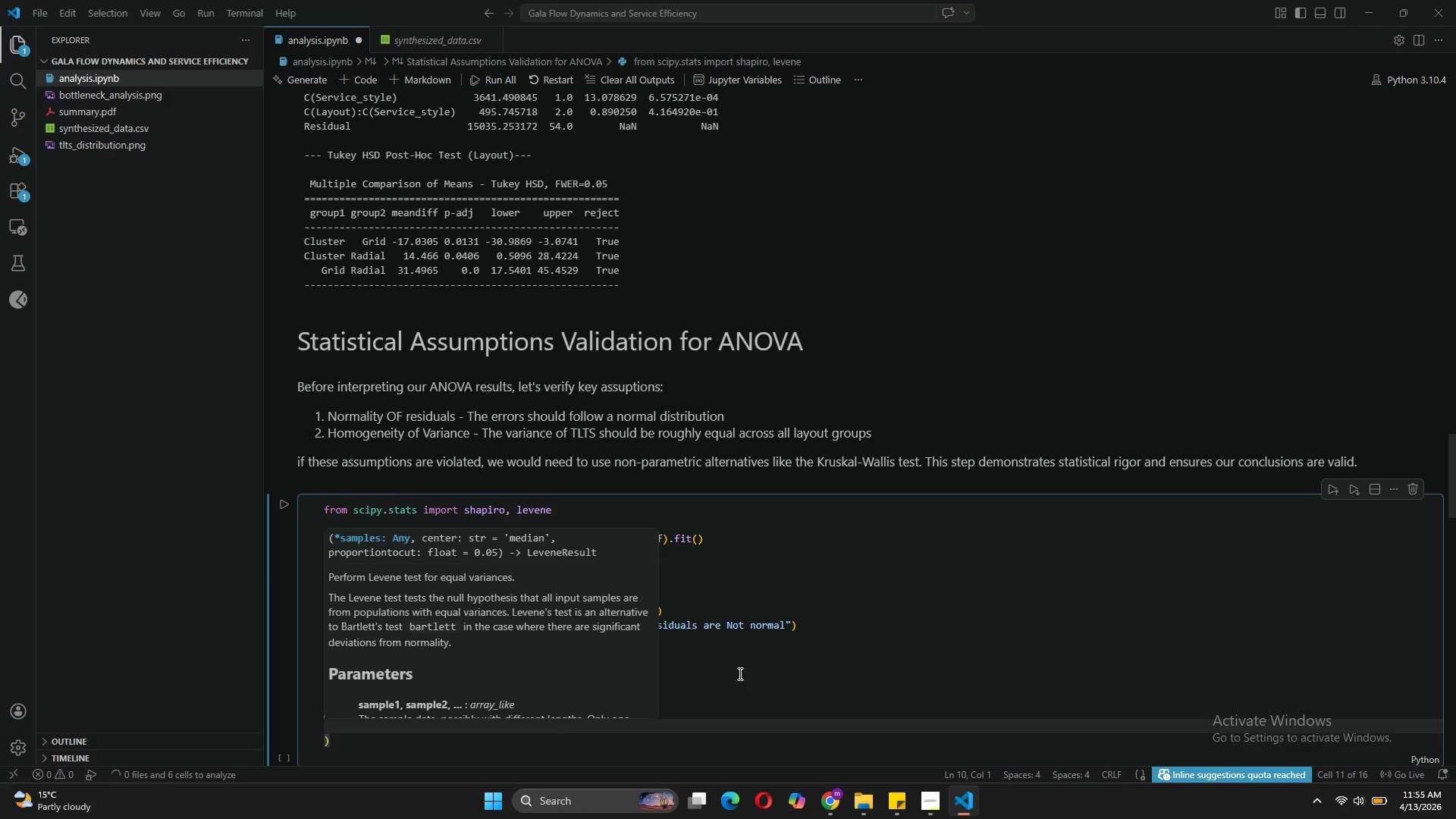 
left_click([755, 667])
 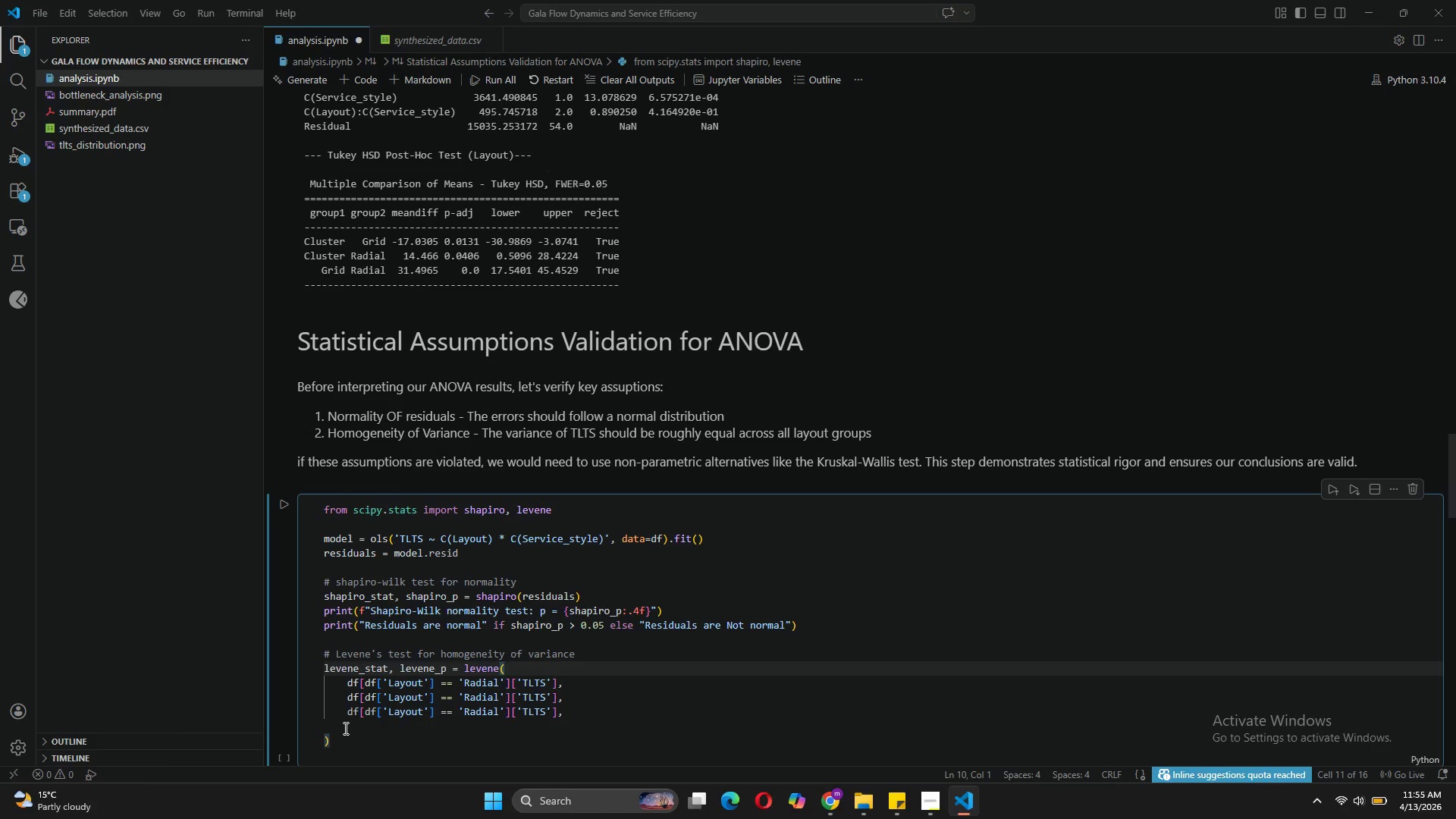 
left_click([344, 728])
 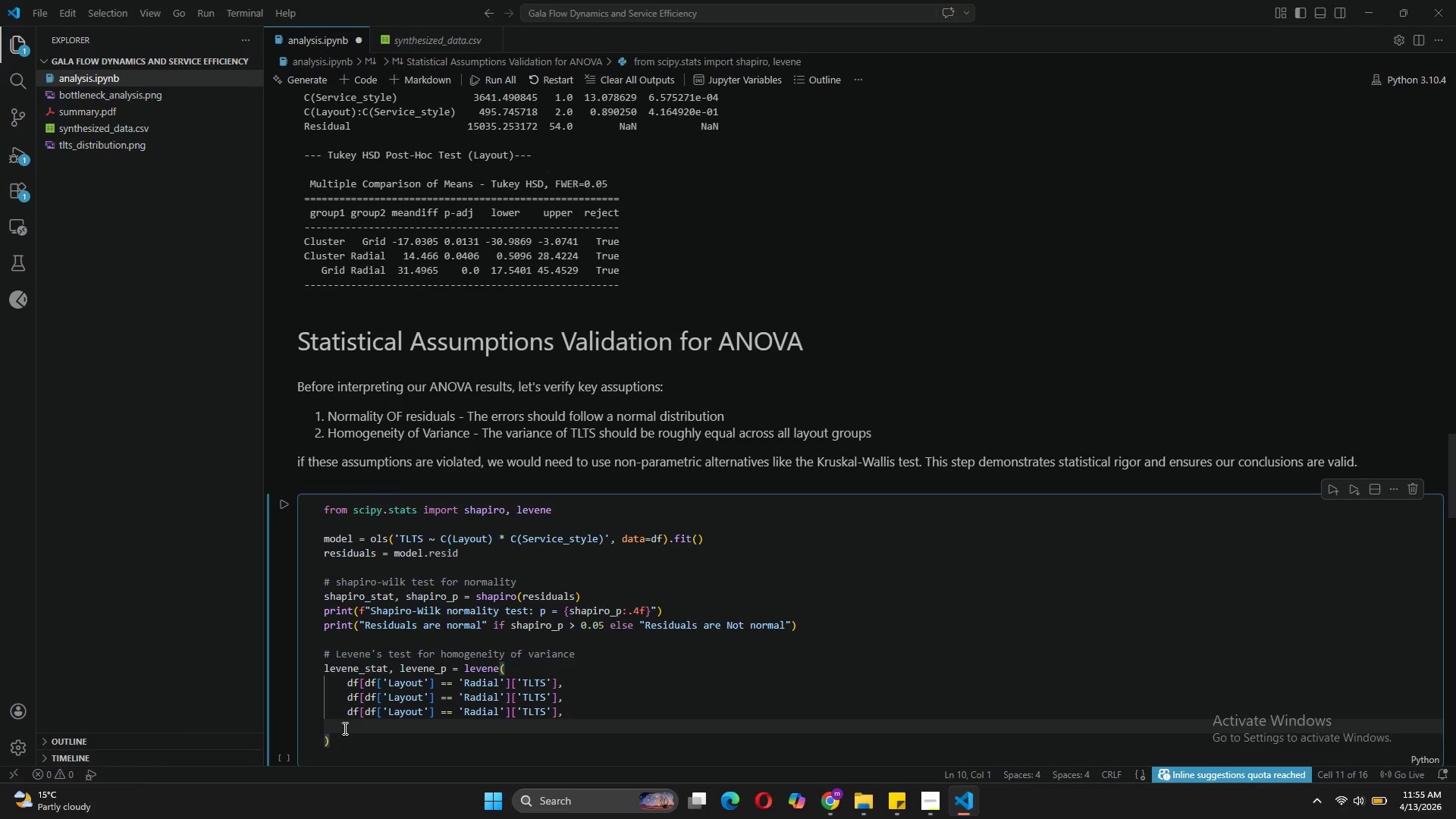 
key(Backspace)
 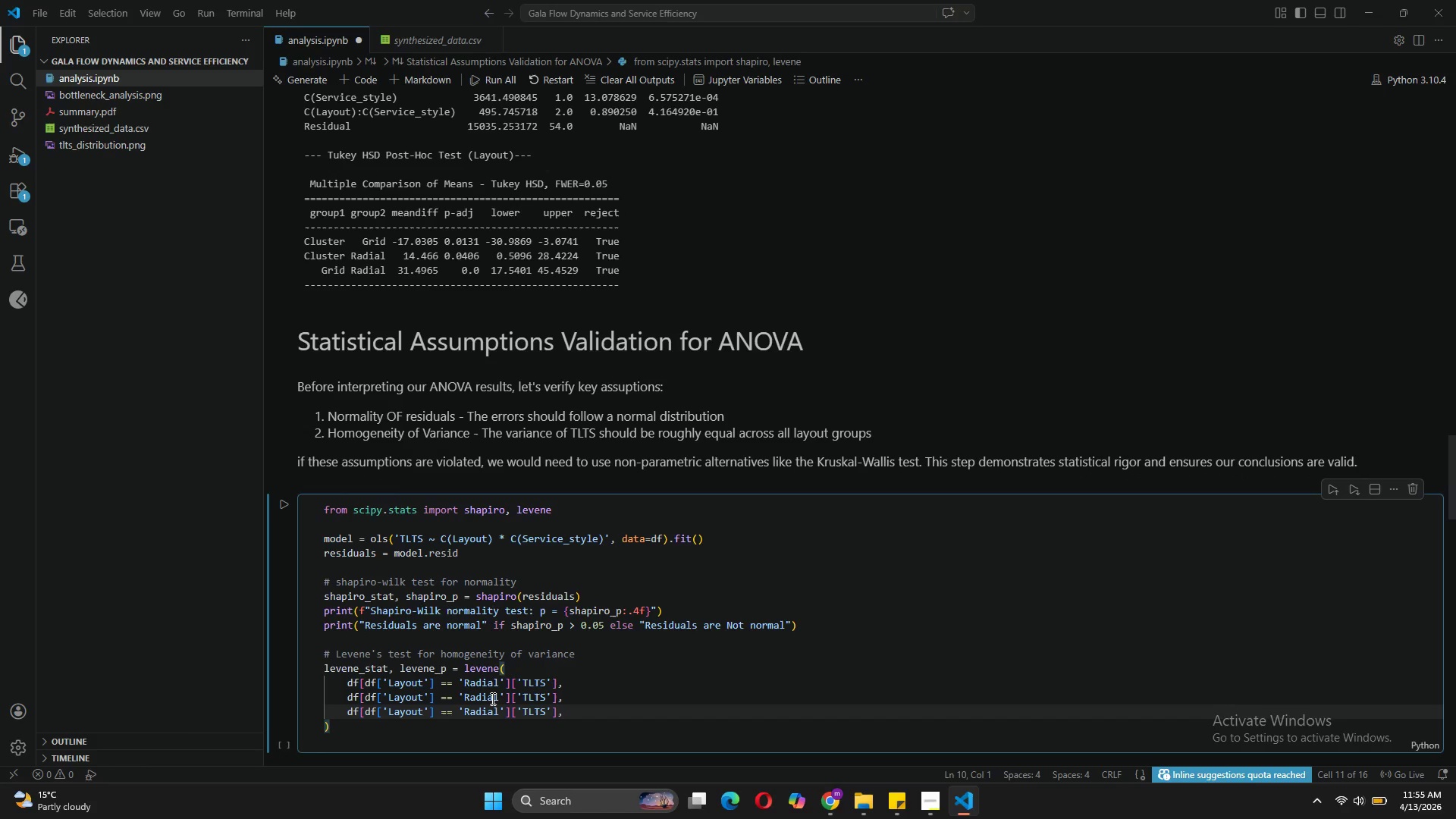 
left_click_drag(start_coordinate=[500, 696], to_coordinate=[464, 698])
 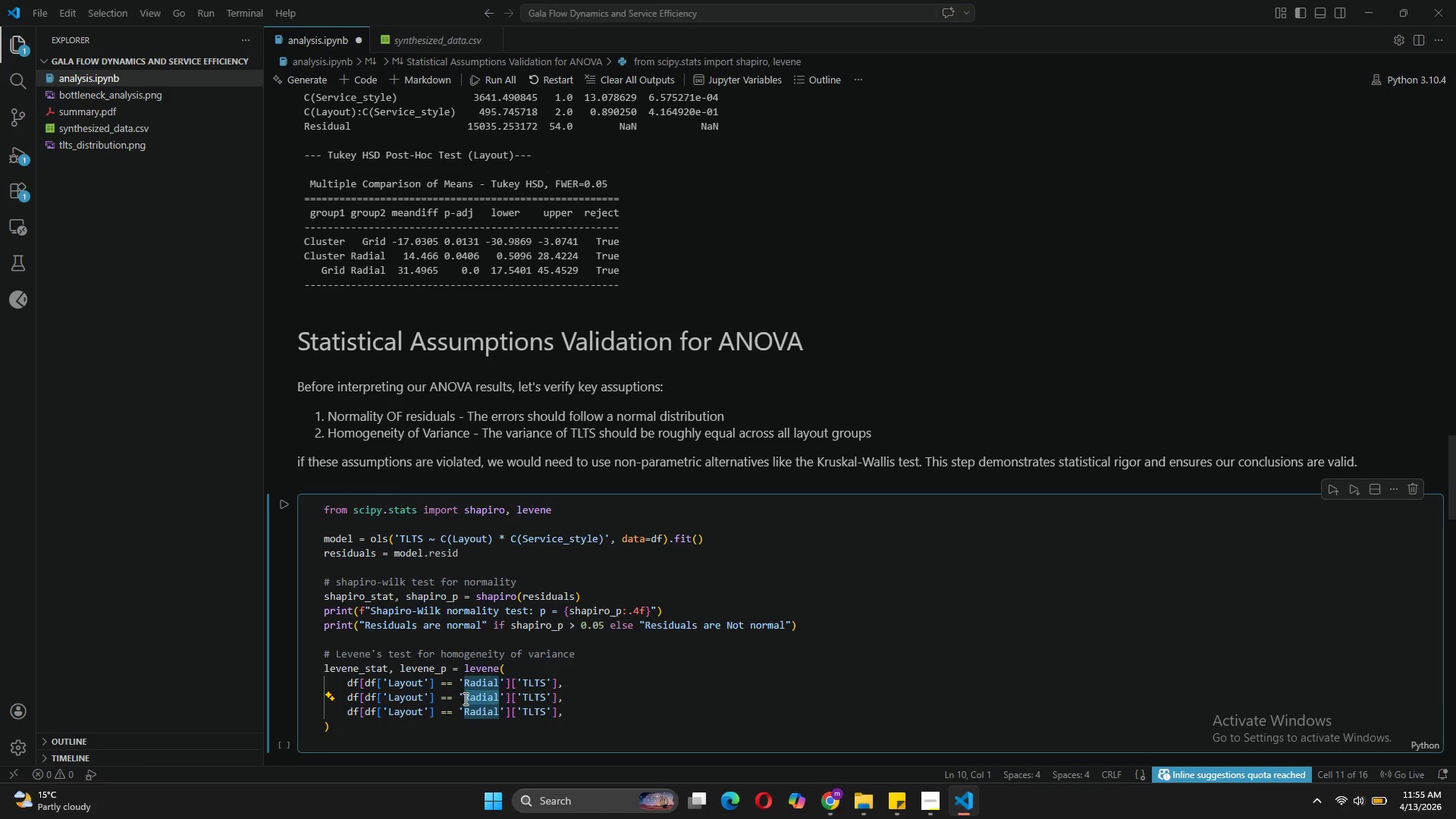 
type(Grid)
 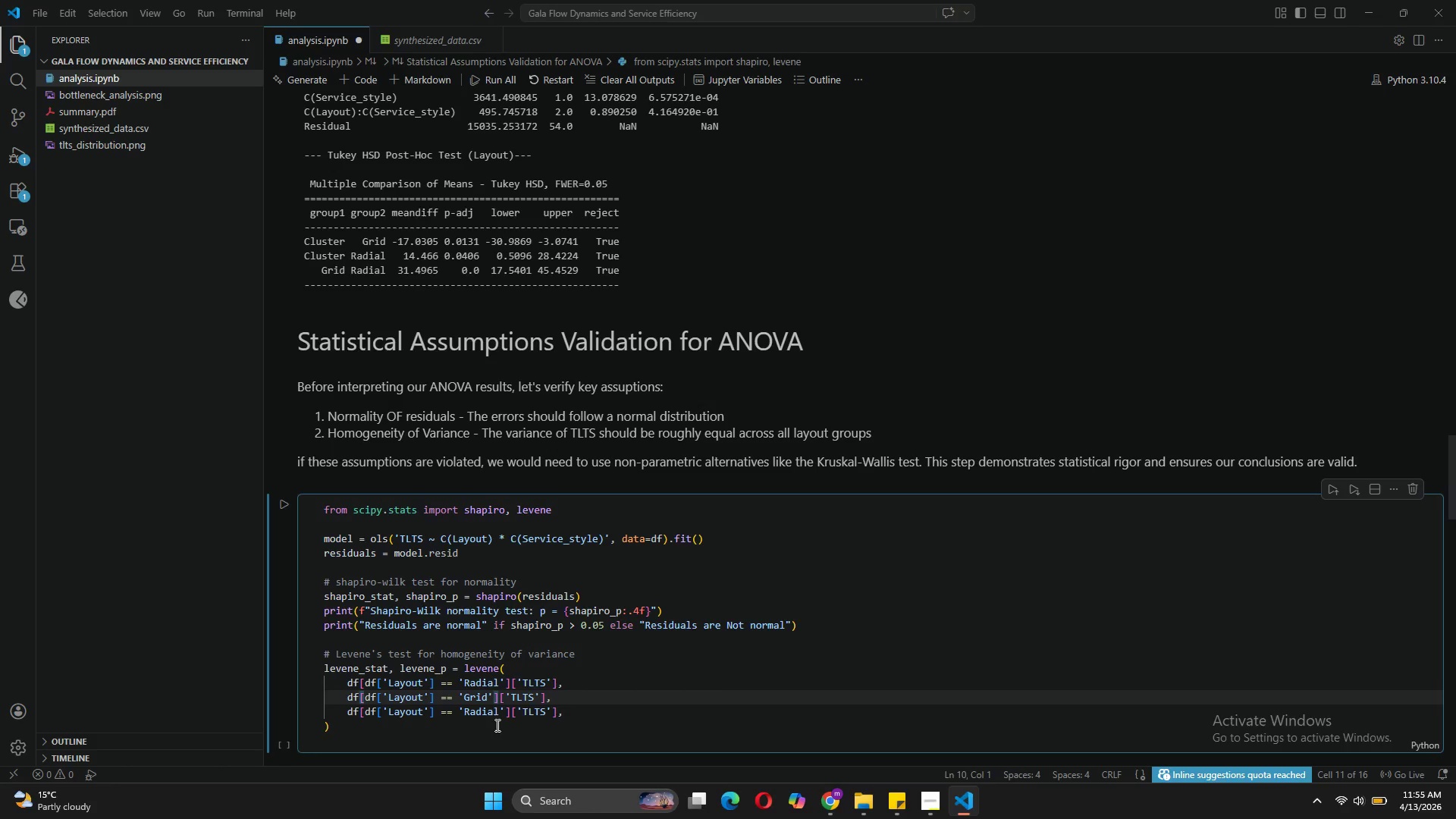 
left_click_drag(start_coordinate=[499, 711], to_coordinate=[466, 711])
 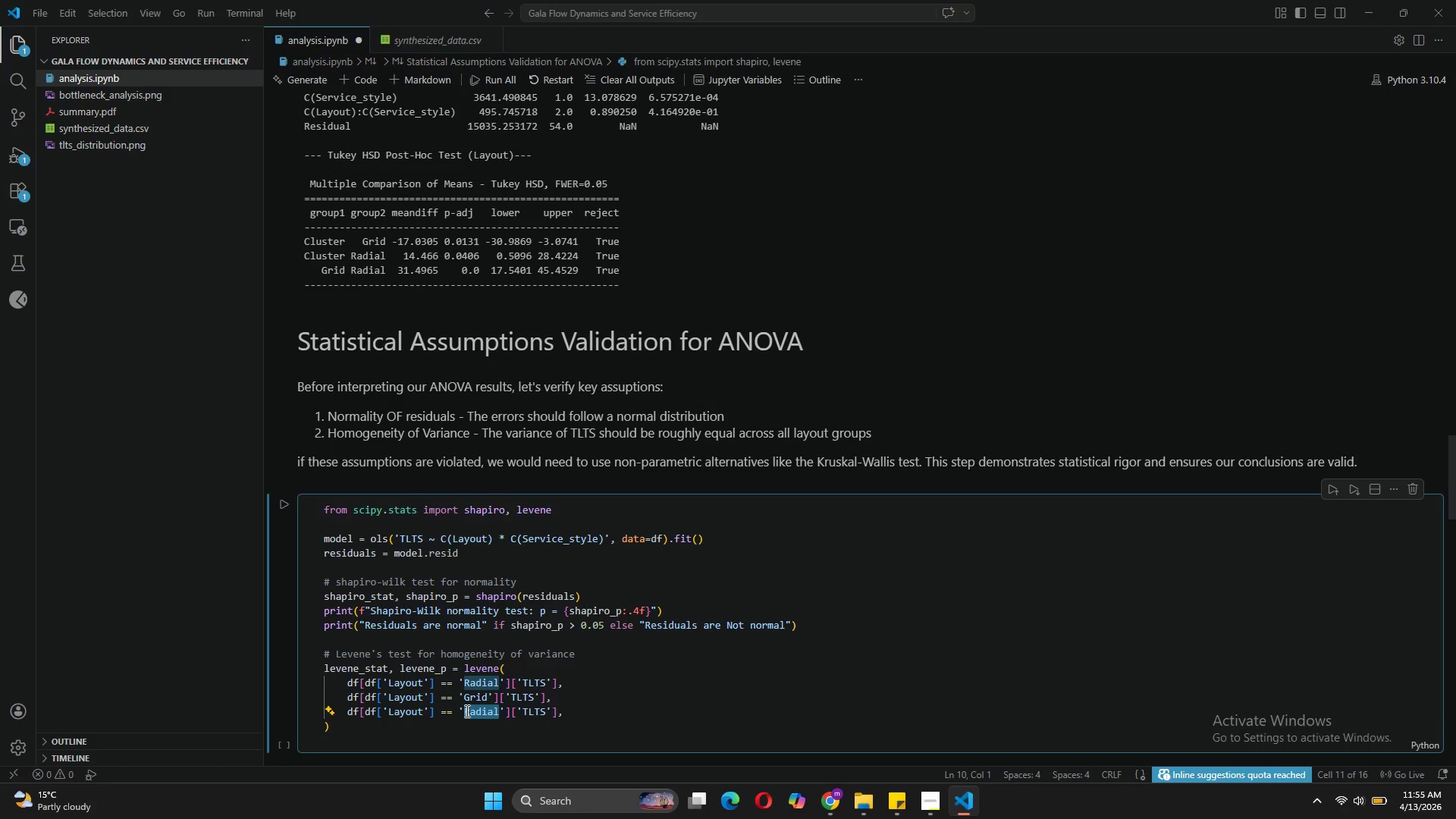 
type(Cluster)
 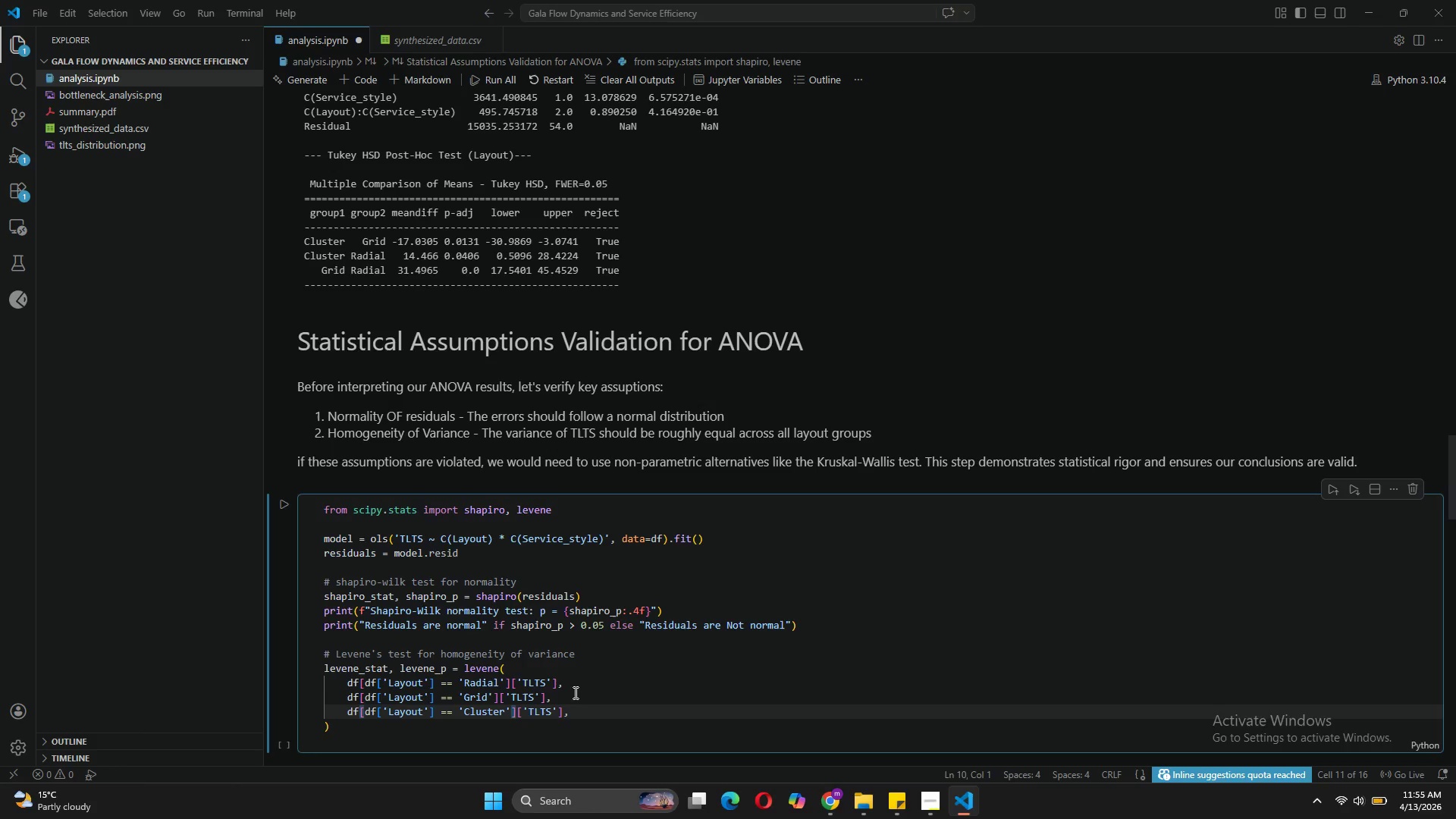 
left_click([417, 723])
 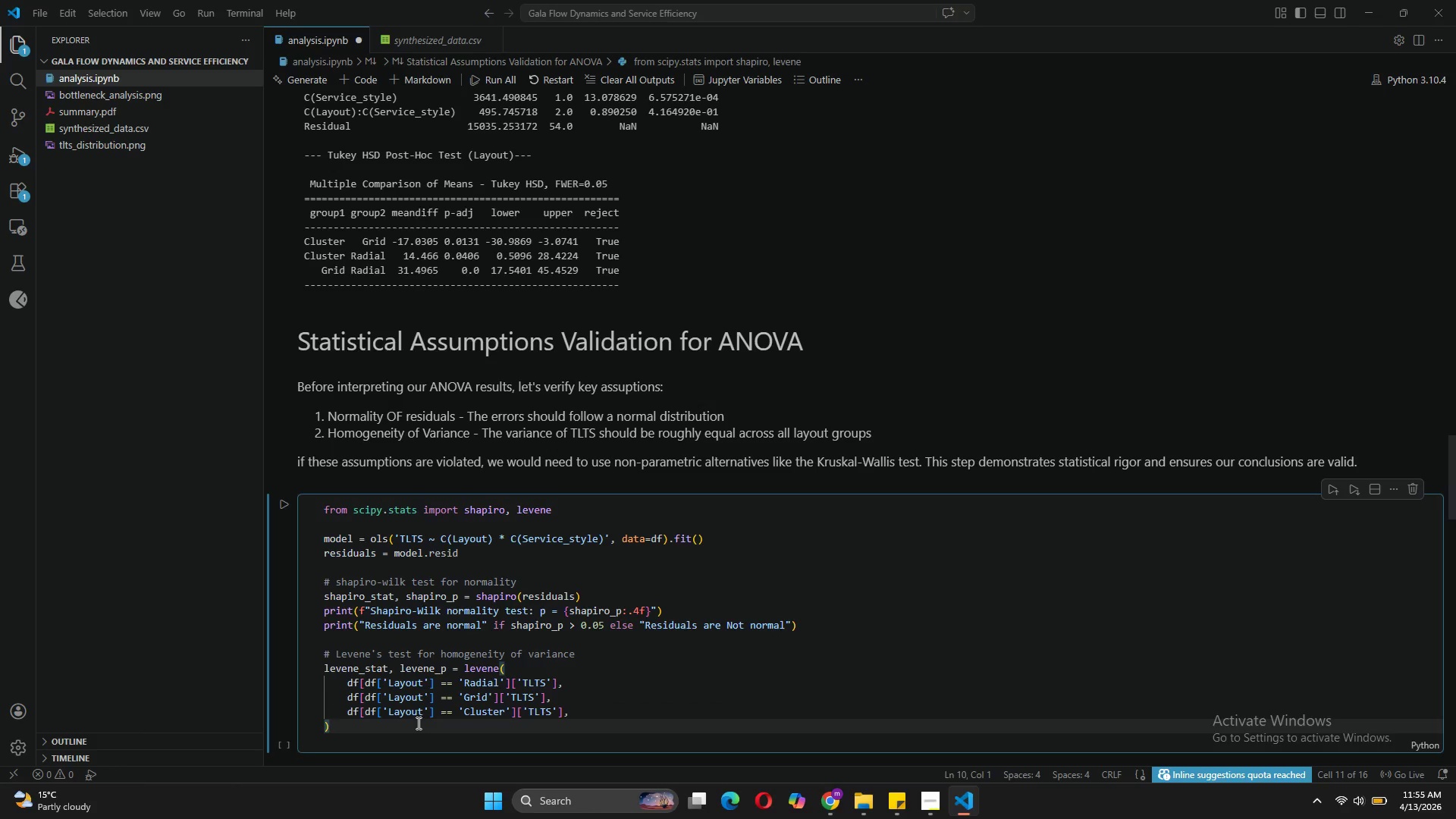 
key(Enter)
 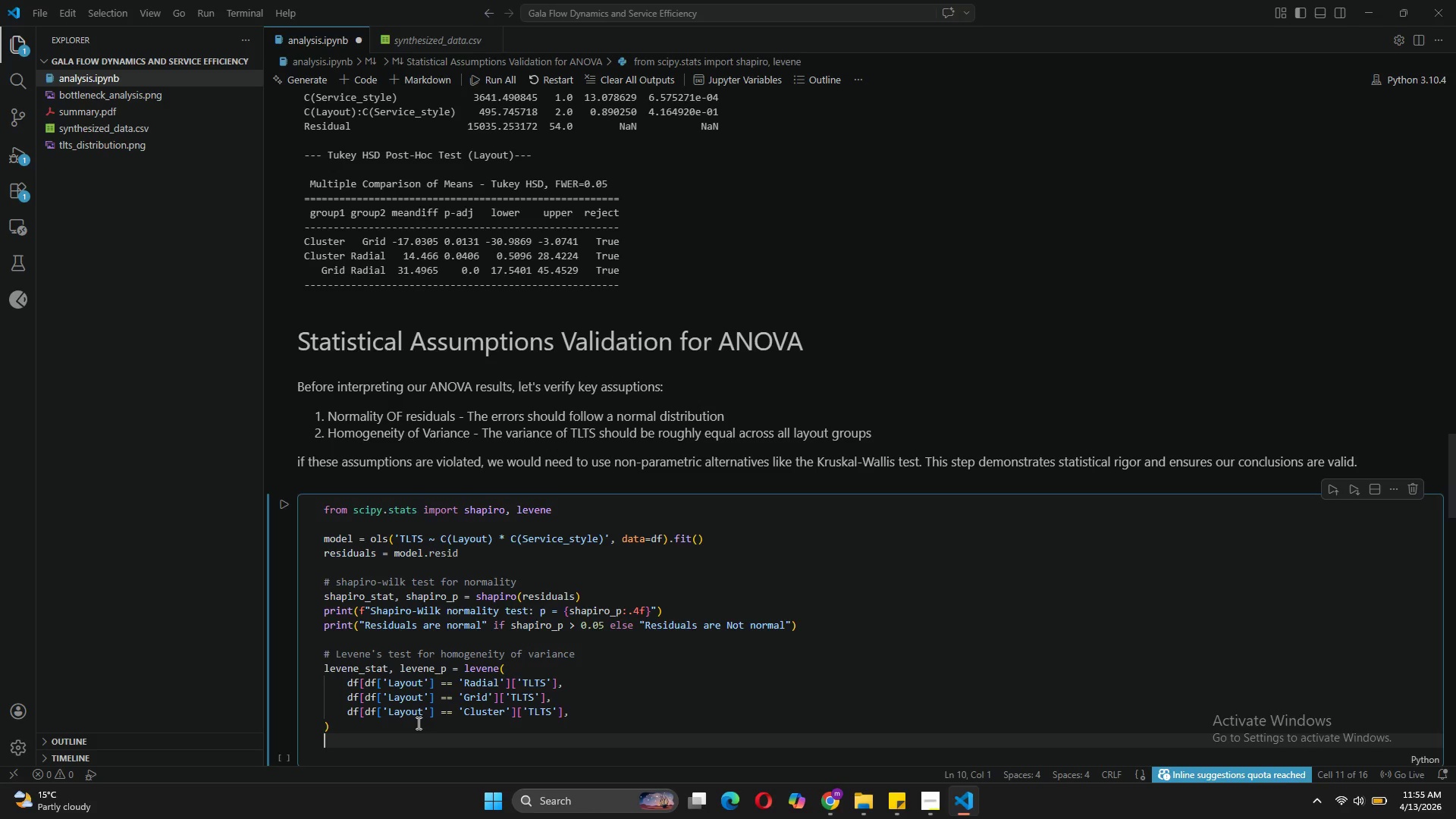 
type(print(f"Leven's)
 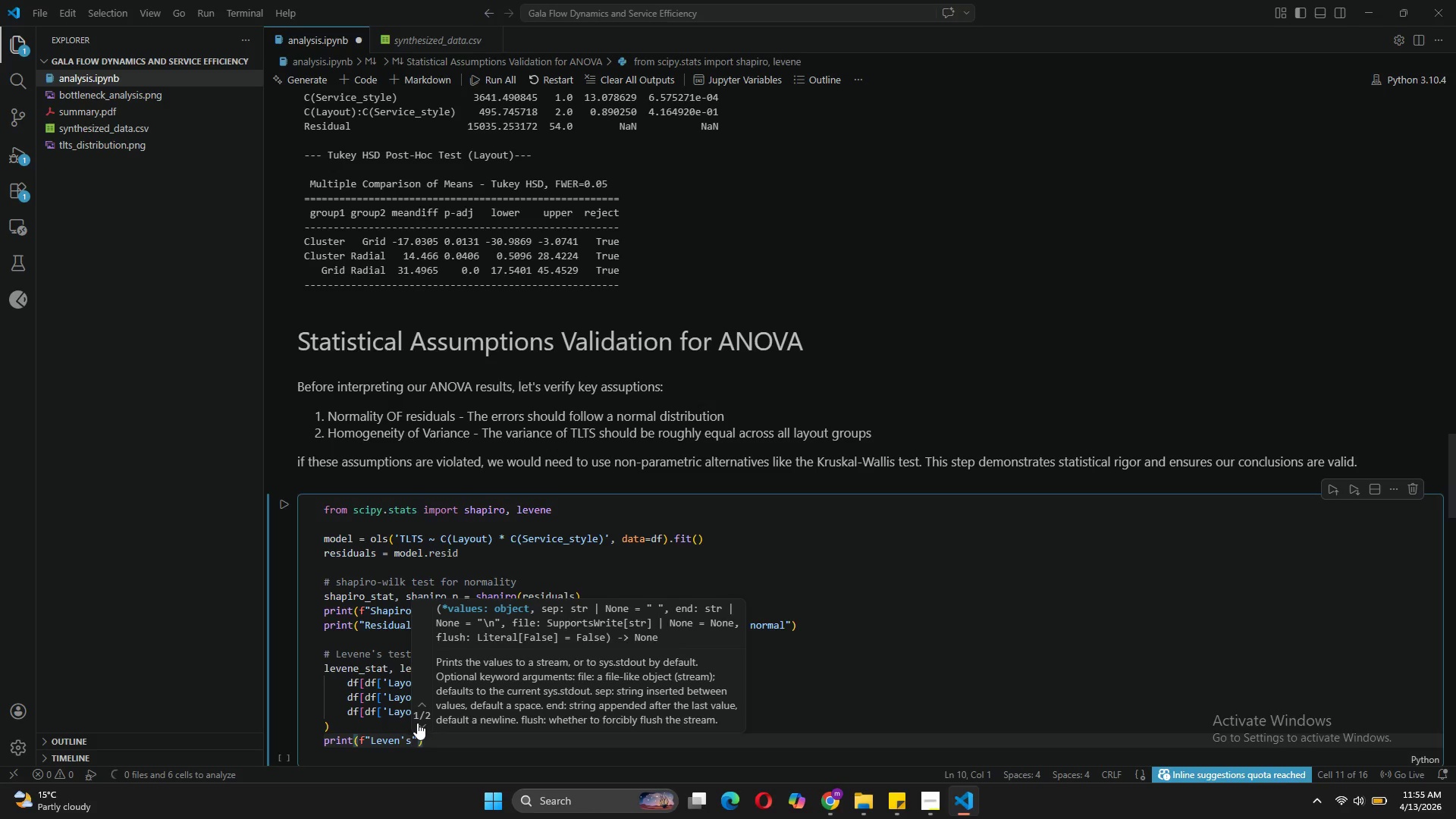 
left_click([401, 740])
 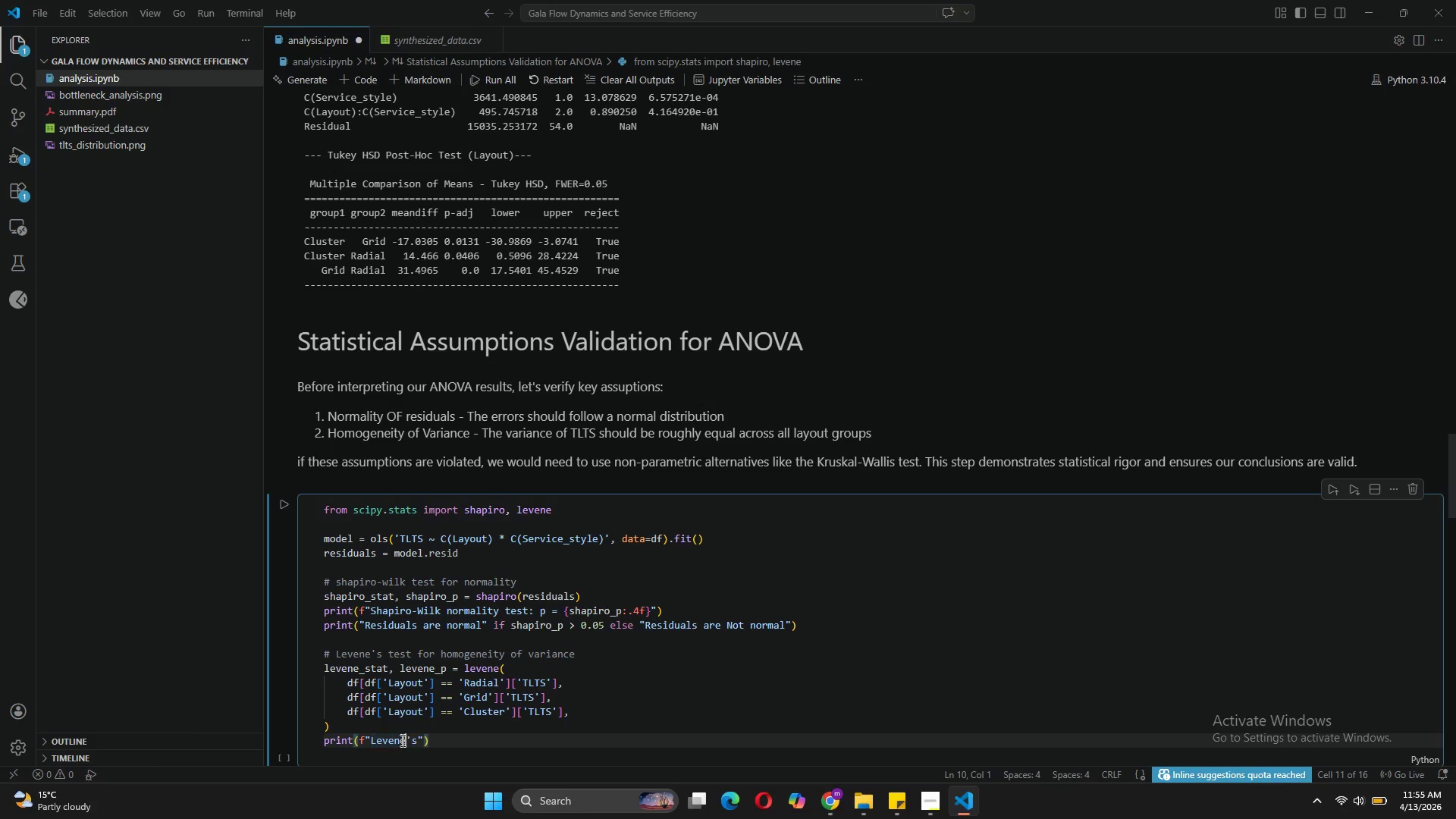 
key(E)
 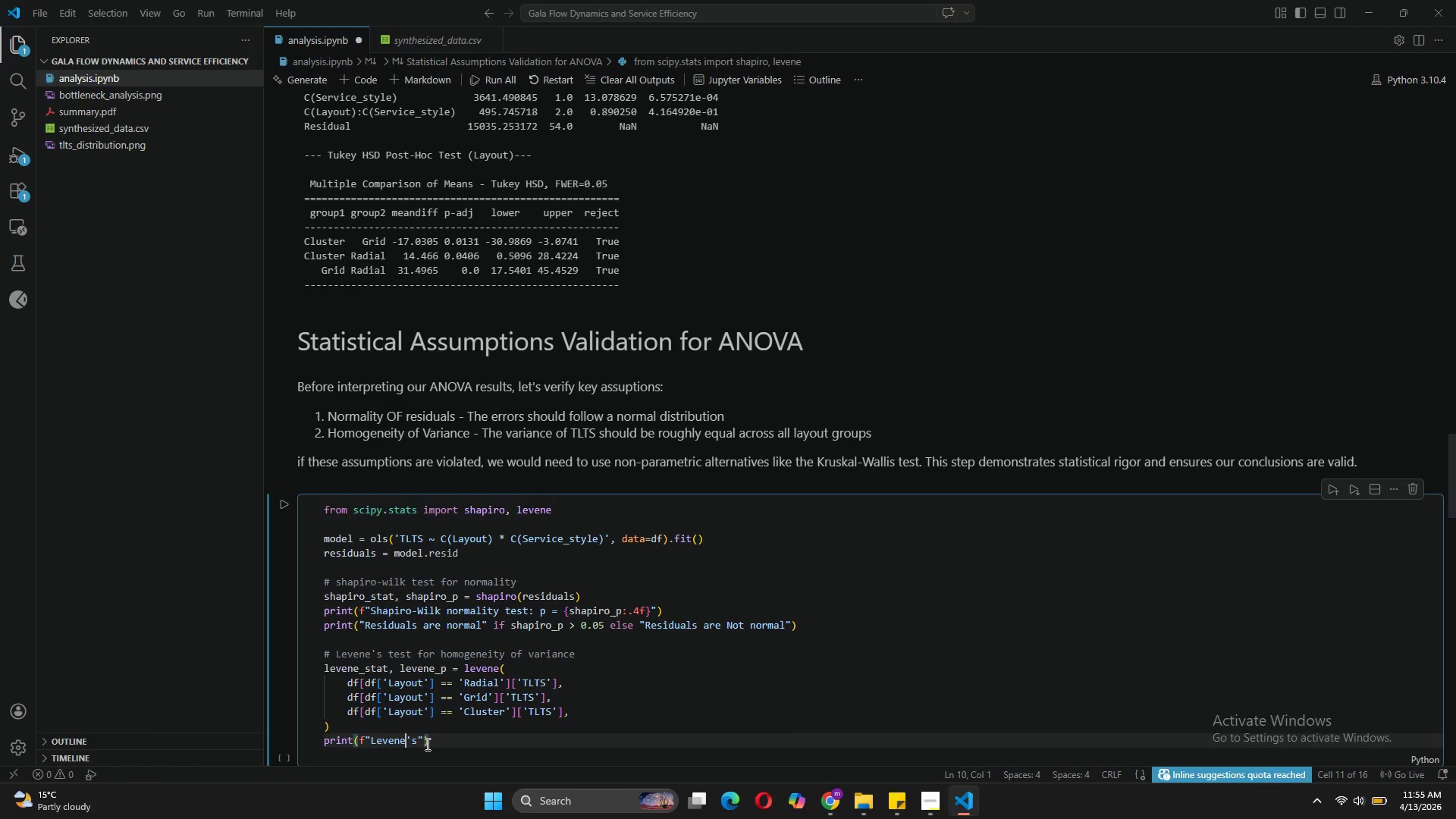 
left_click([416, 742])
 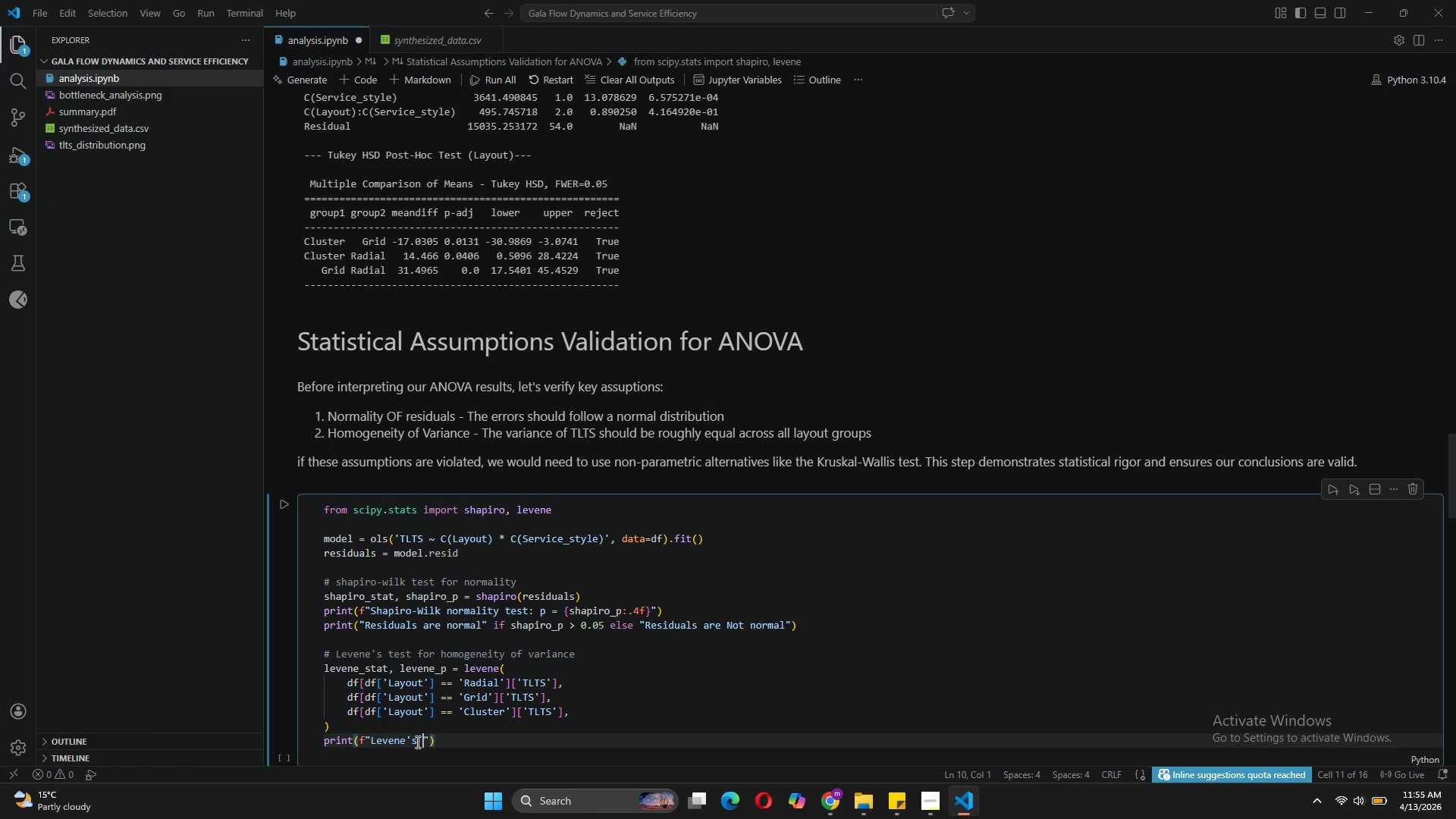 
type( test for equal variances: p  )
key(Backspace)
type(= {levene_p:.4f)
 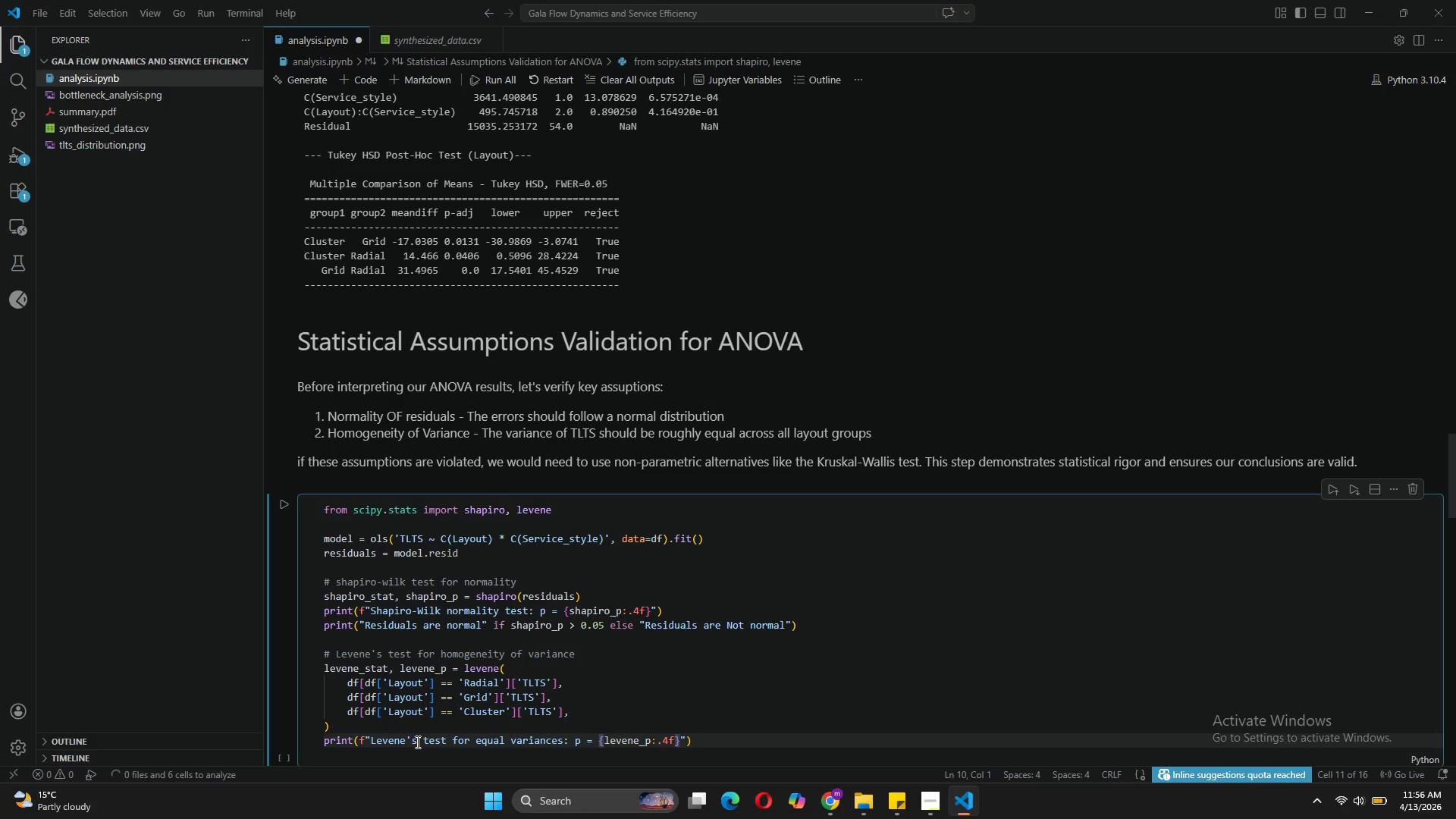 
wait(7.58)
 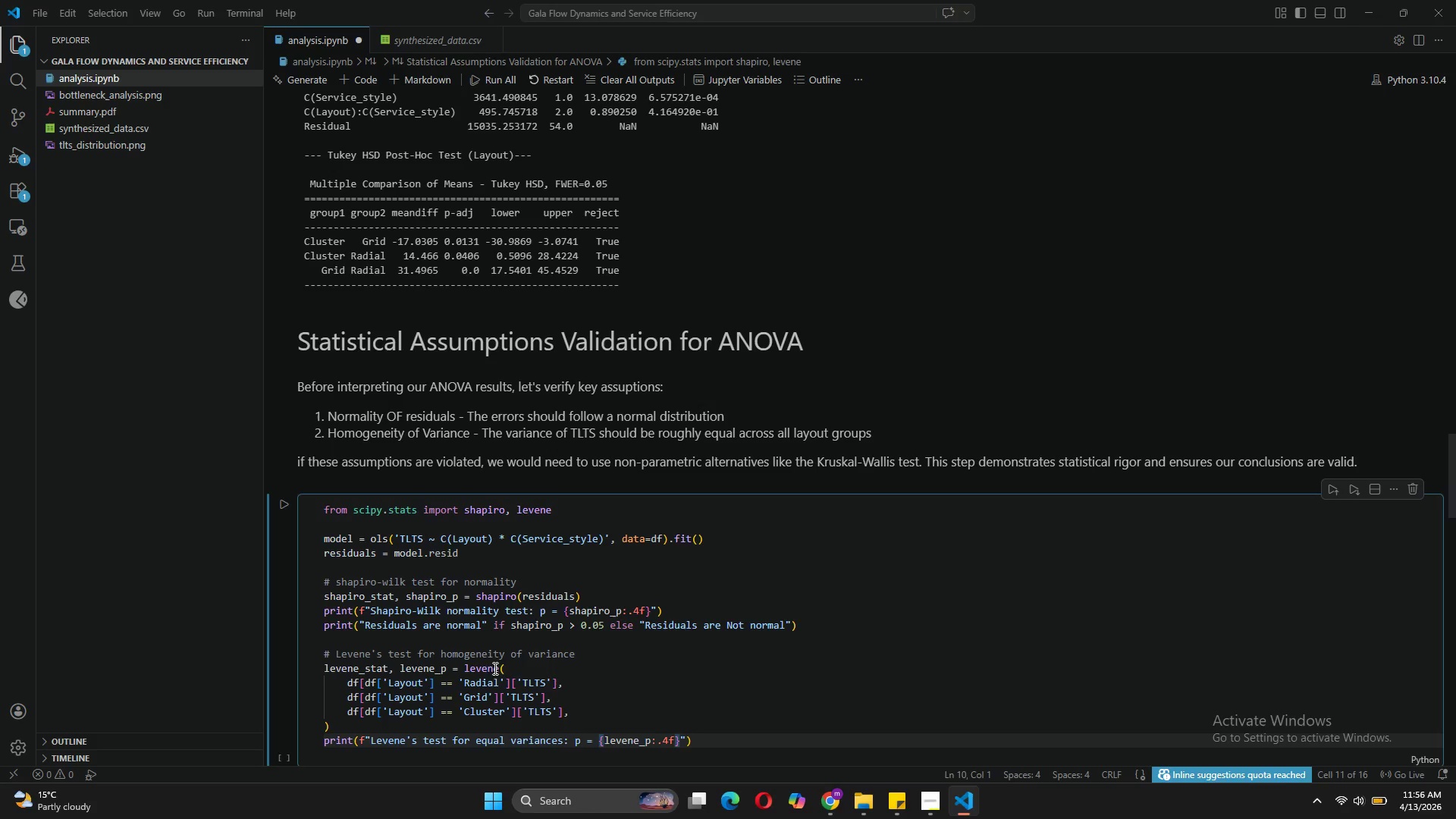 
mouse_move([328, 463])
 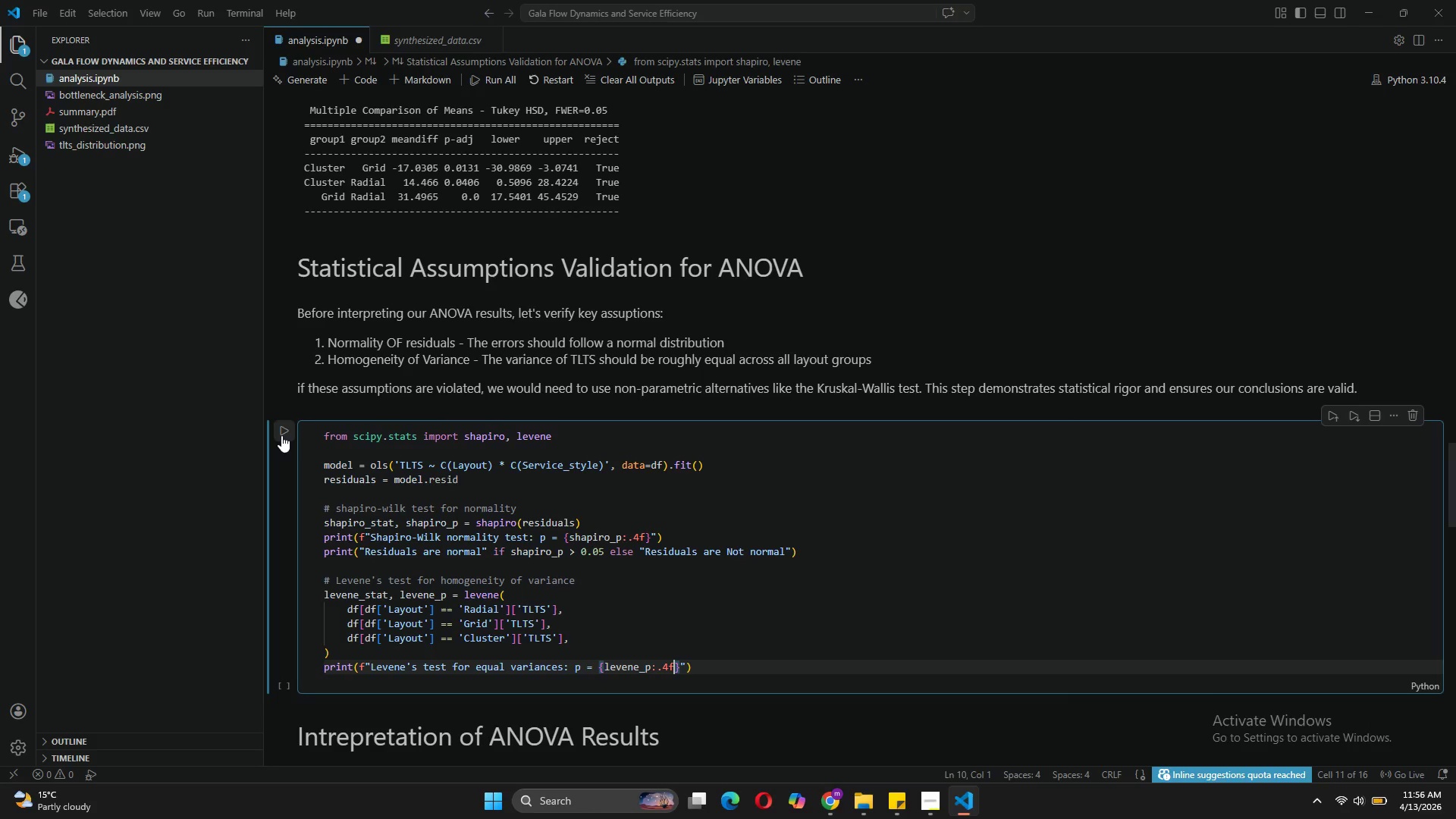 
left_click([281, 435])
 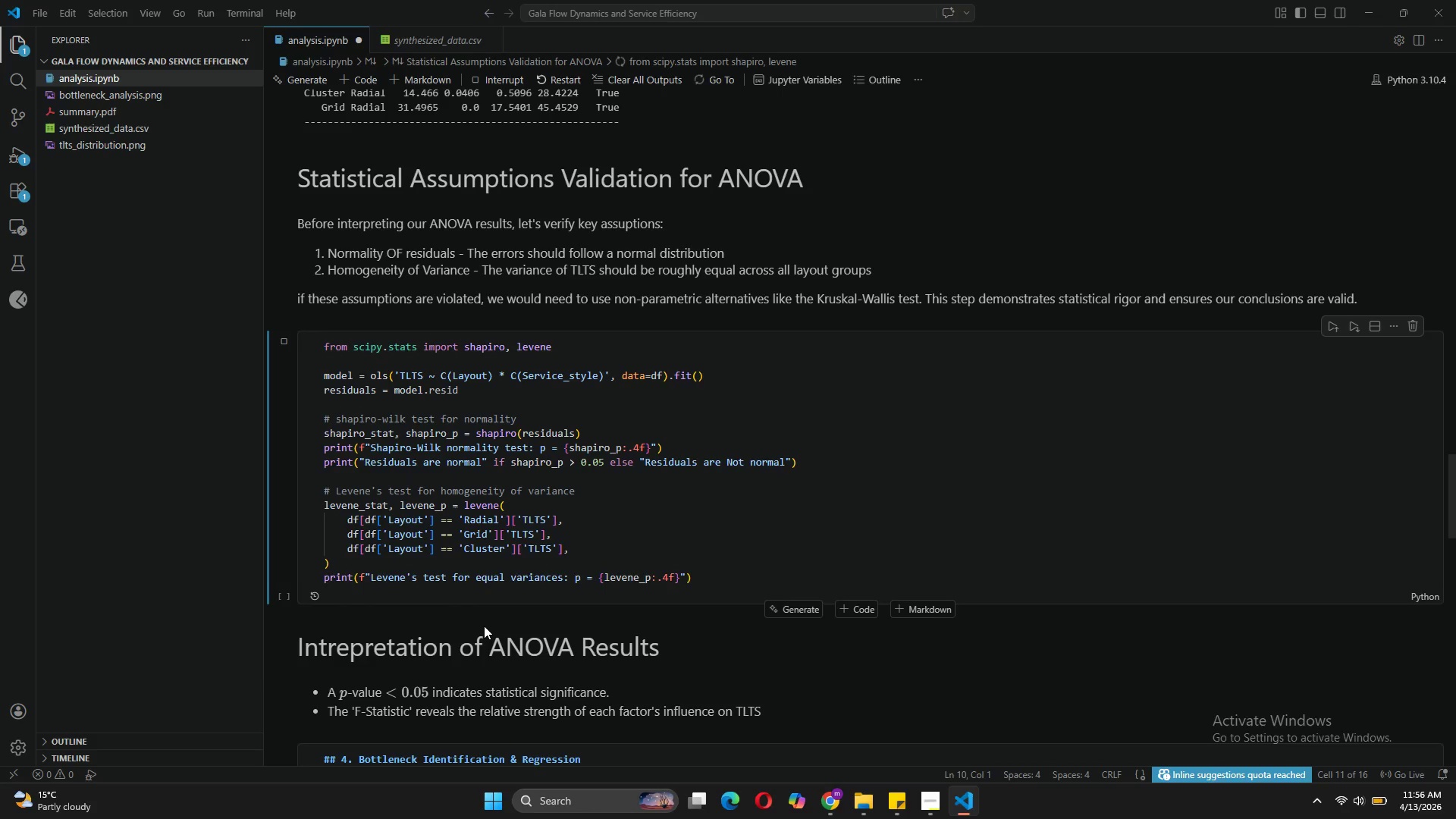 
wait(6.81)
 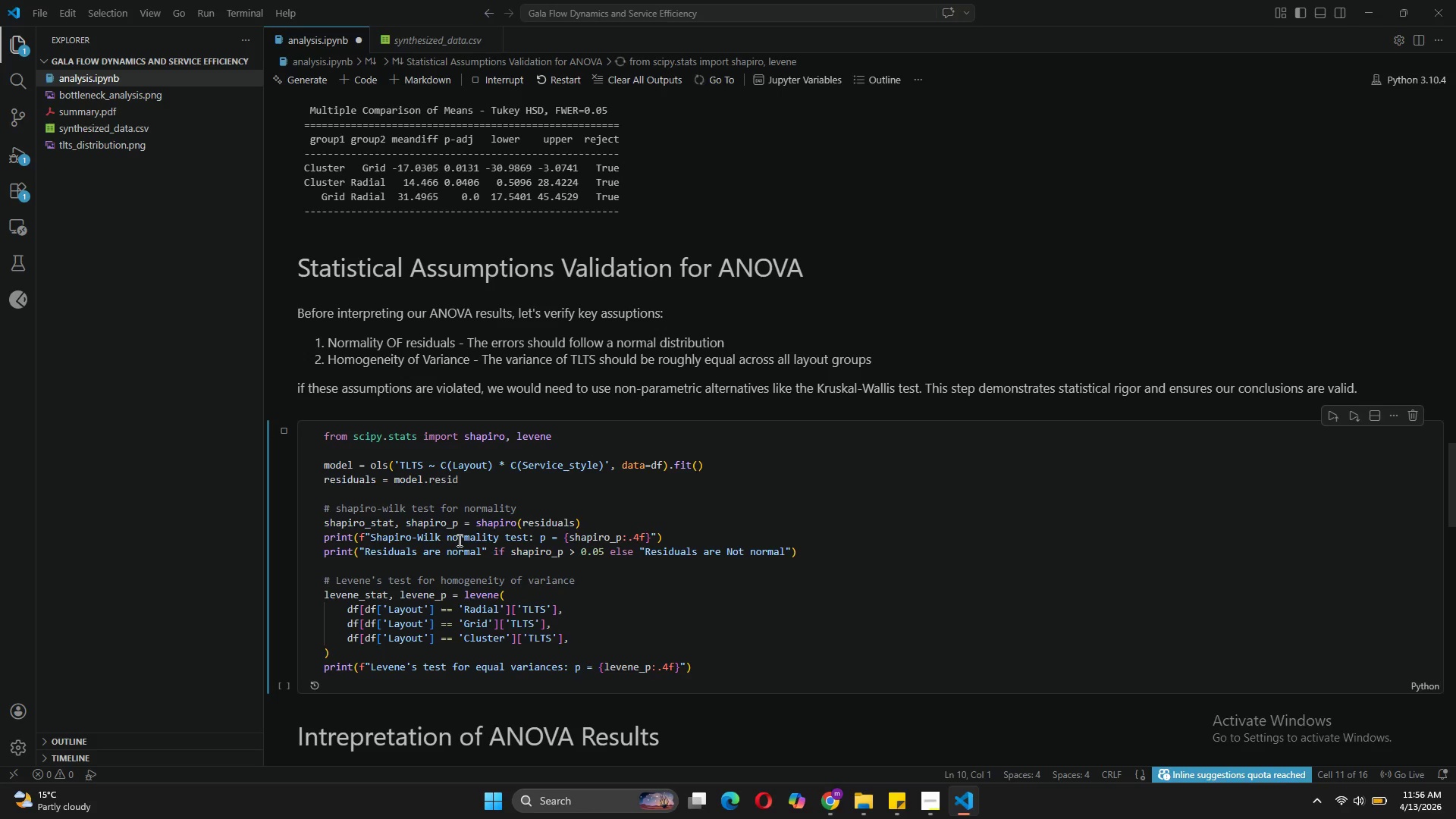 
left_click([284, 333])
 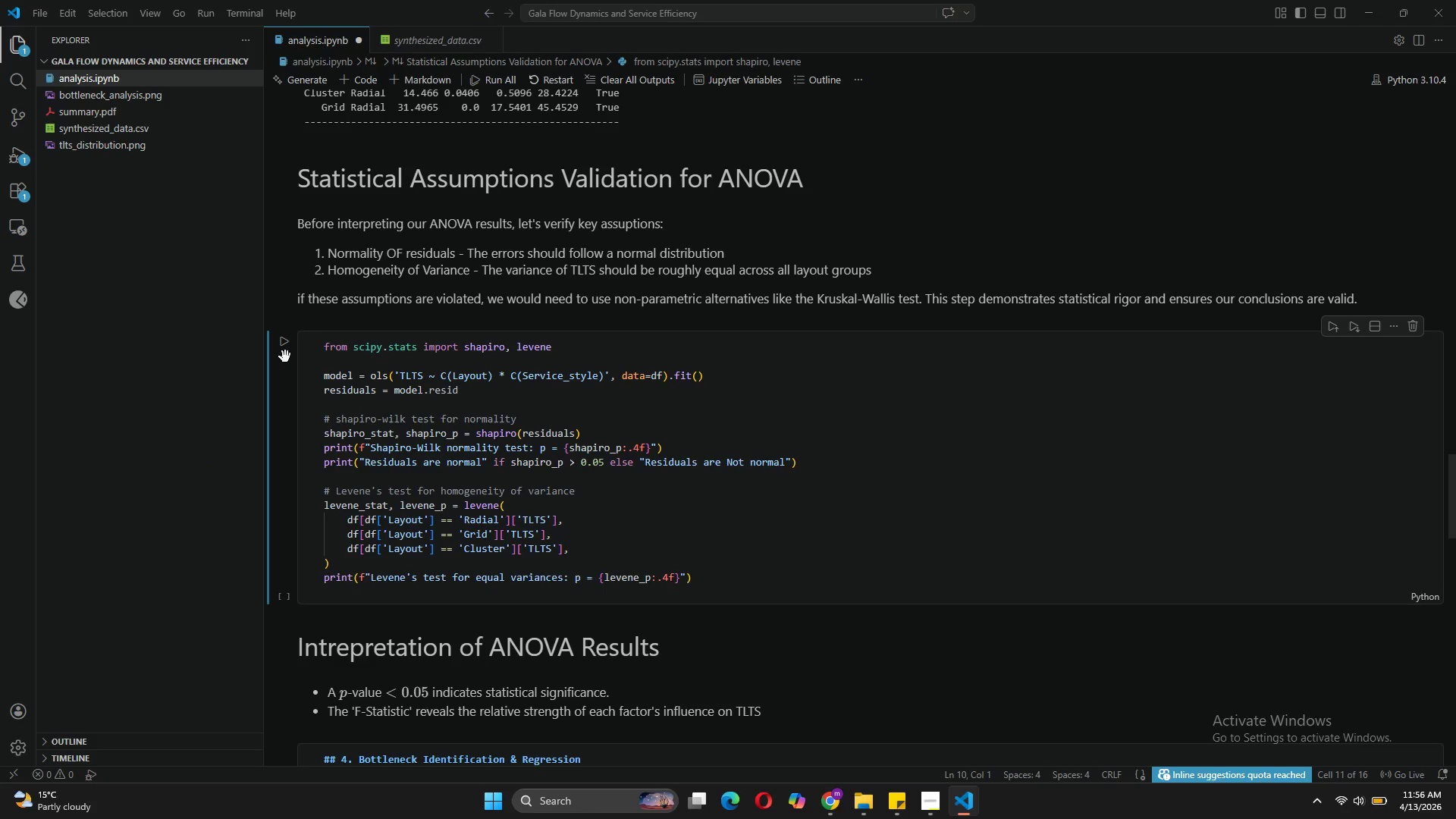 
left_click([285, 350])
 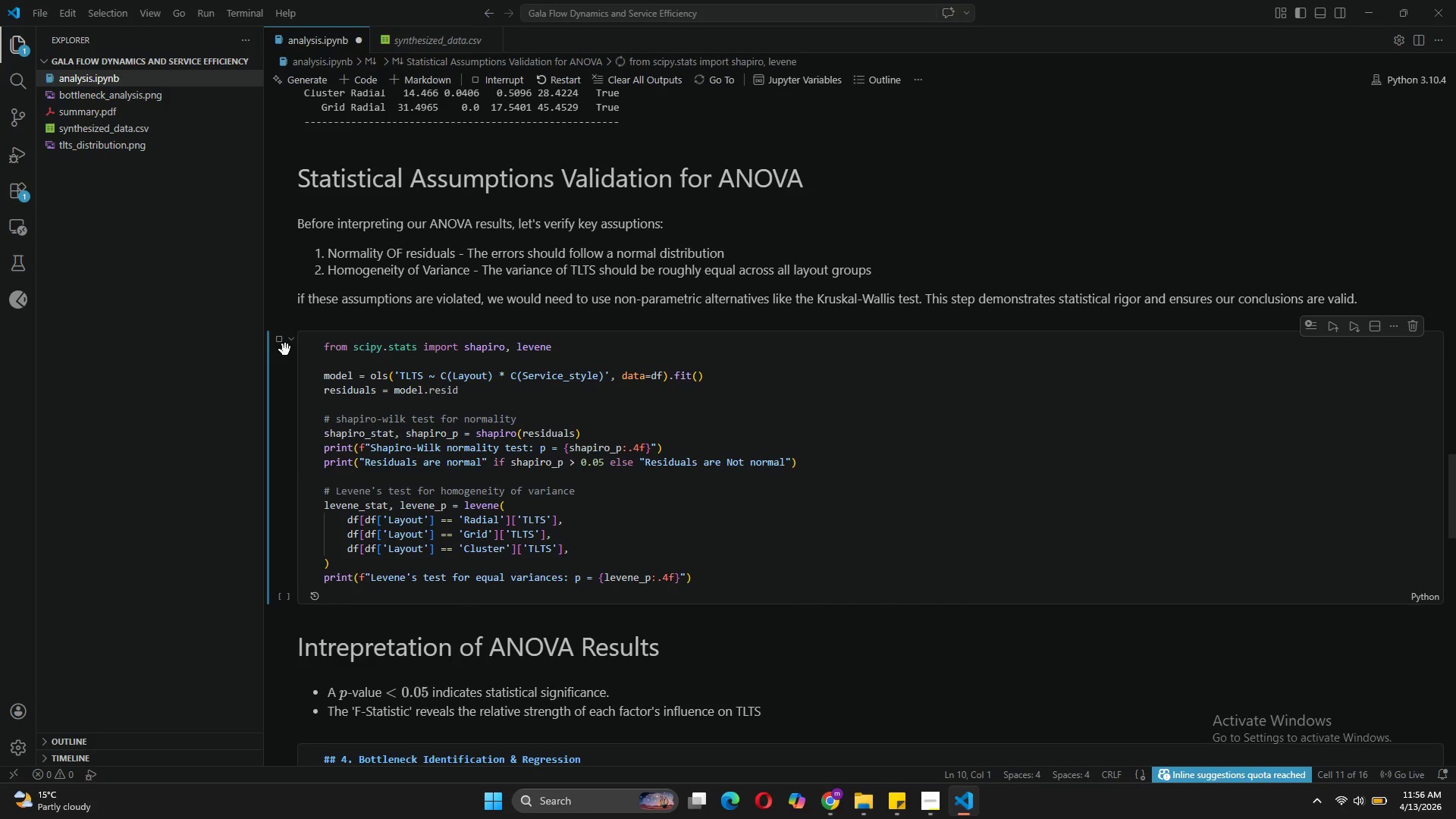 
left_click([285, 350])
 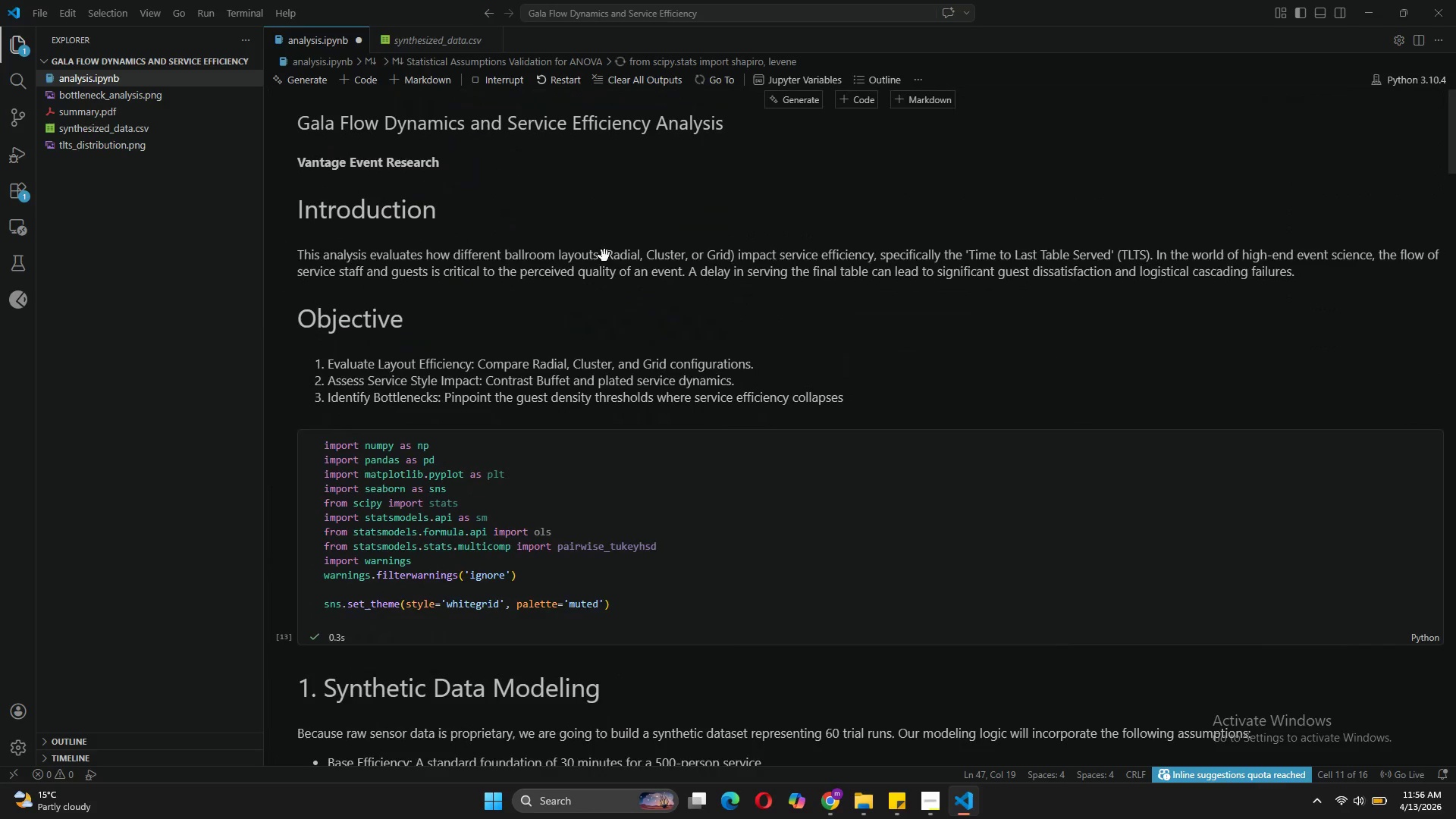 
left_click([433, 573])
 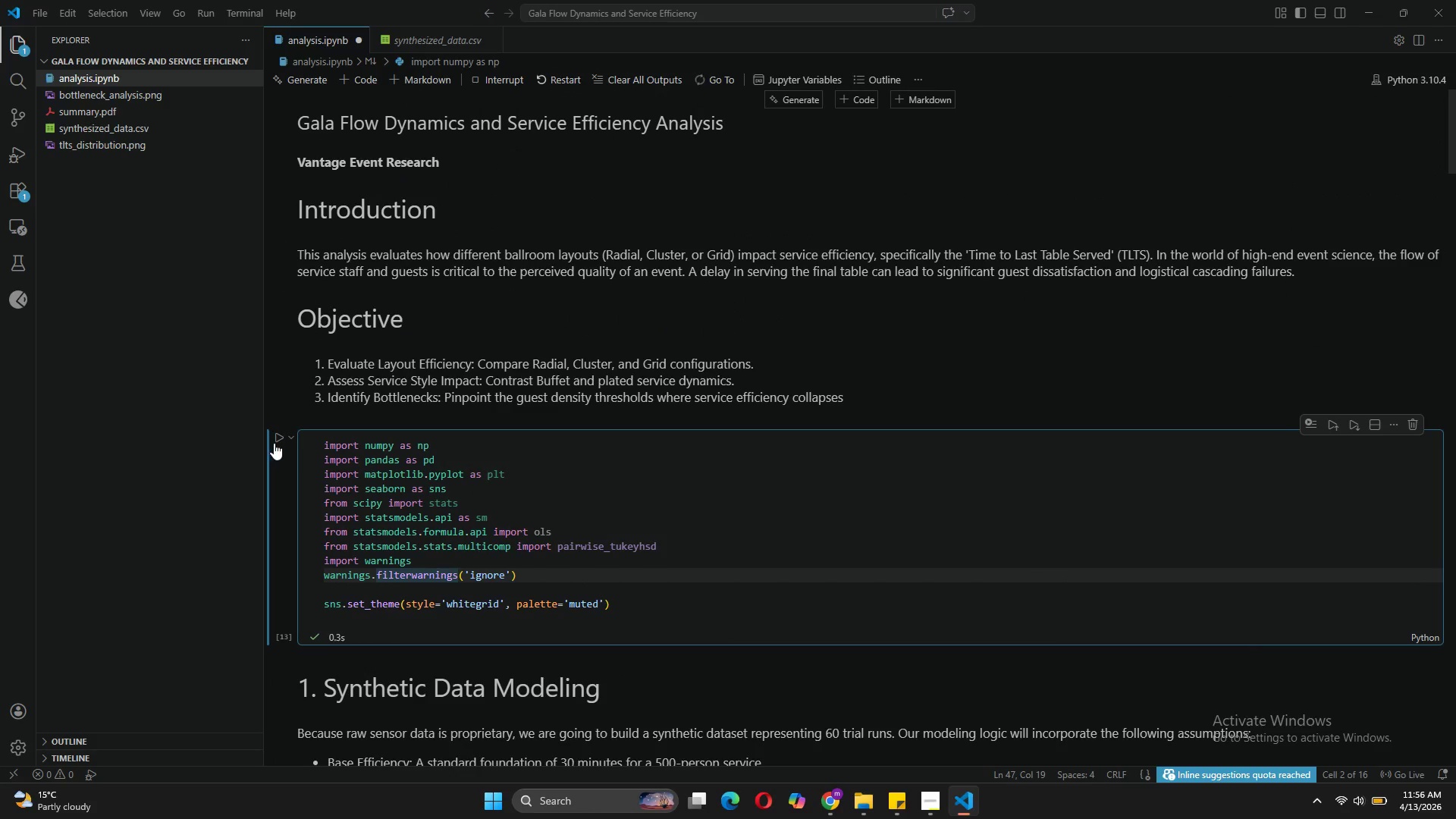 
left_click([275, 438])
 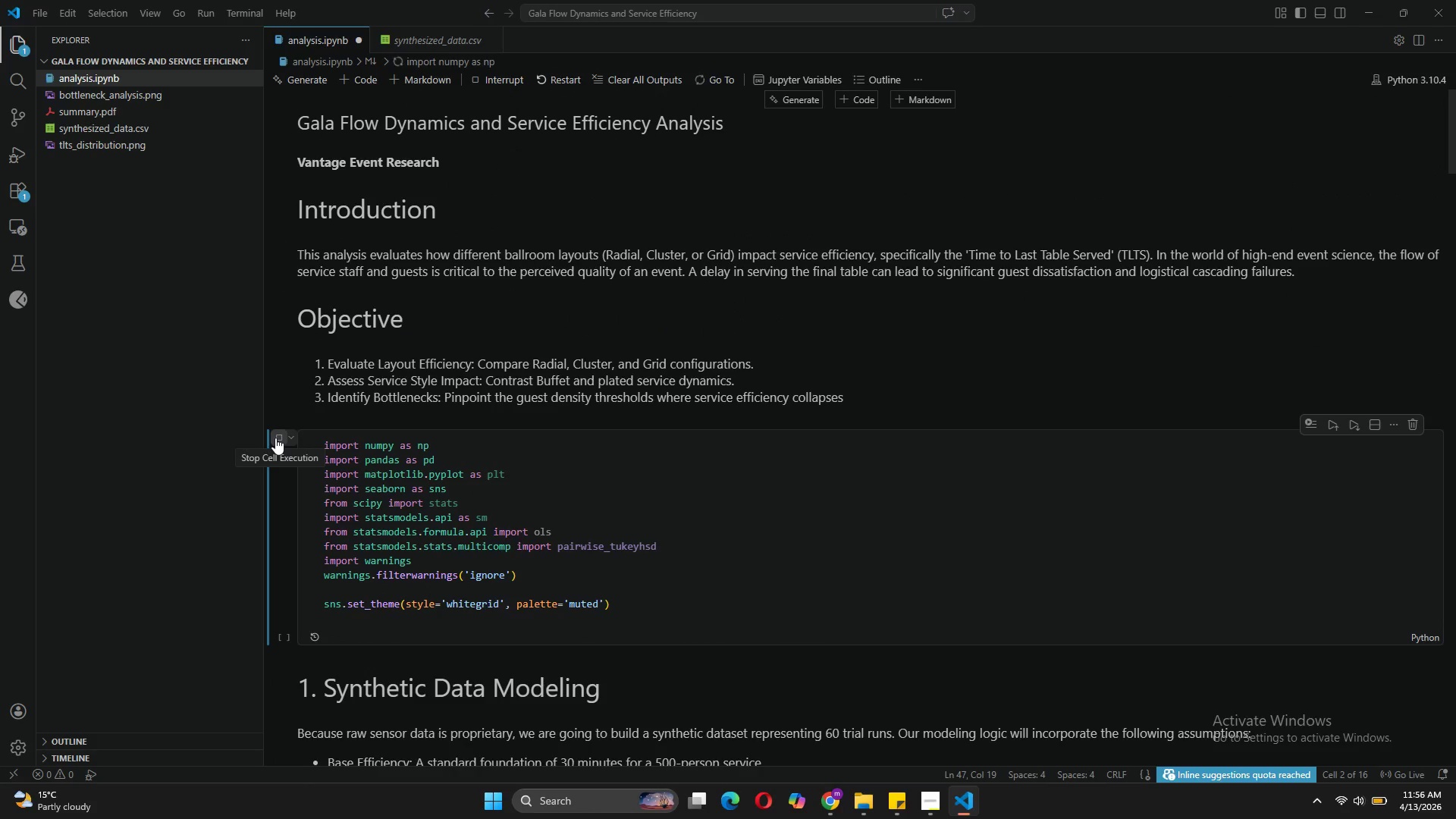 
left_click([275, 438])
 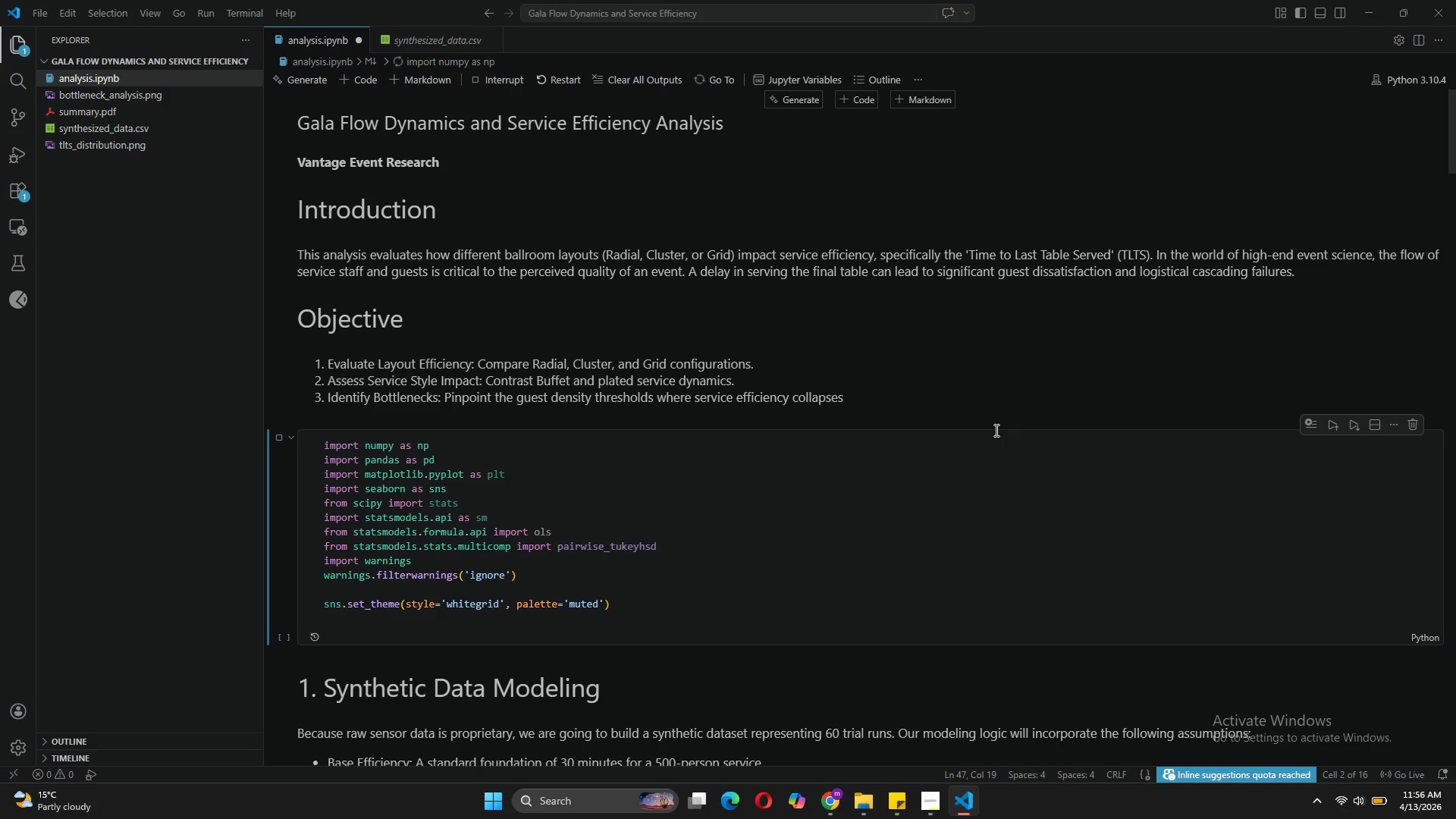 
left_click([566, 84])
 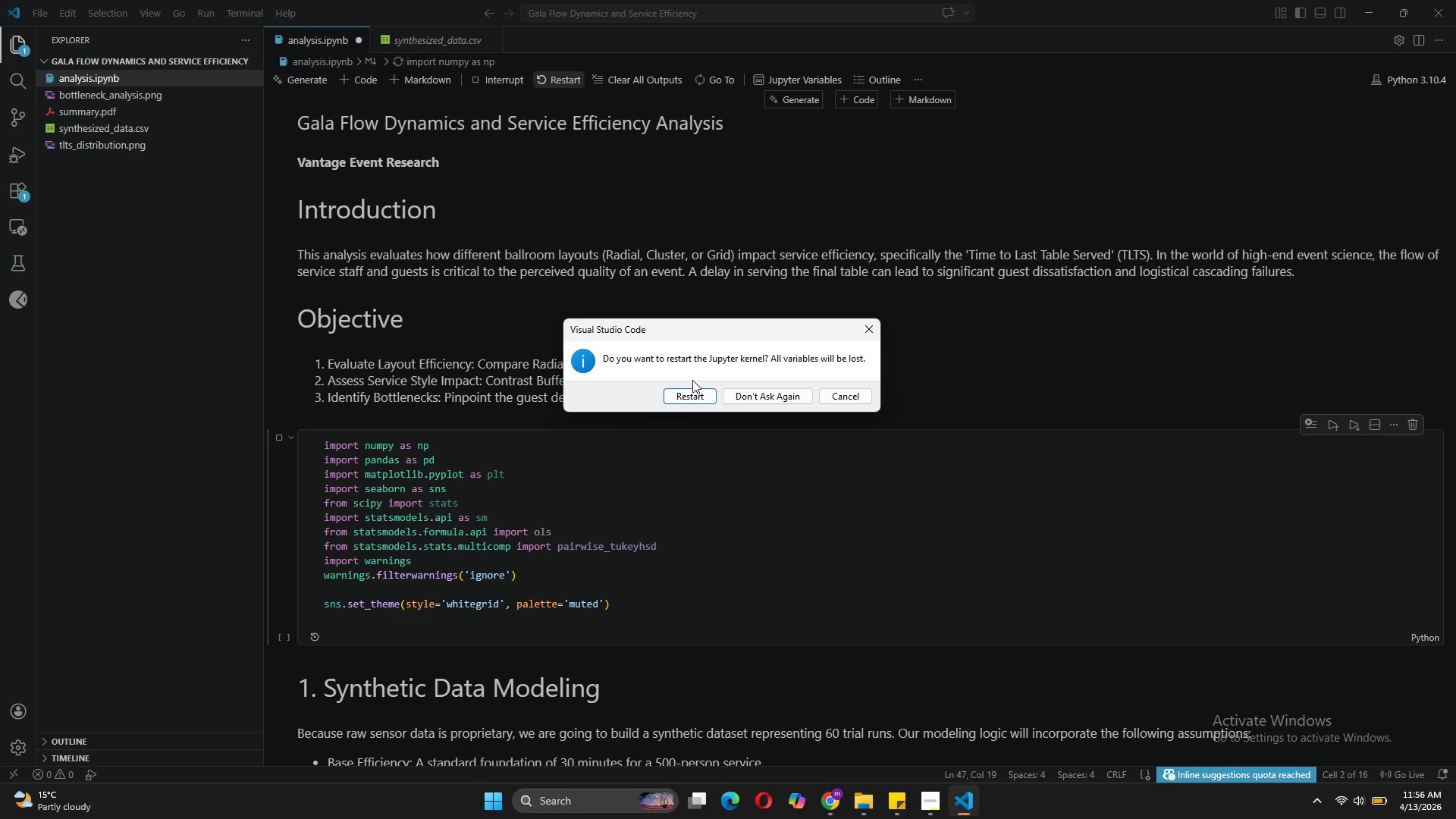 
left_click([692, 388])
 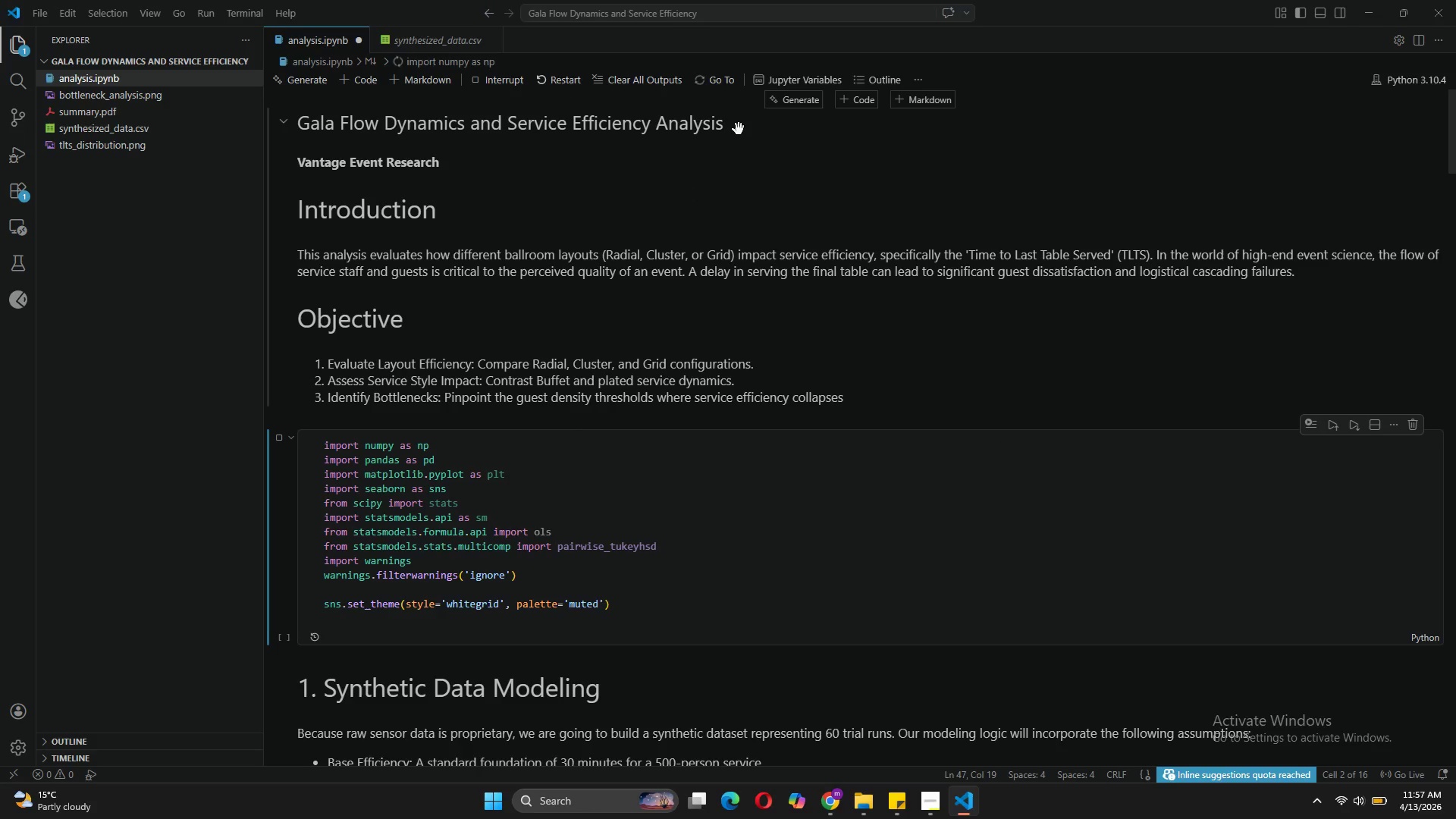 
wait(7.94)
 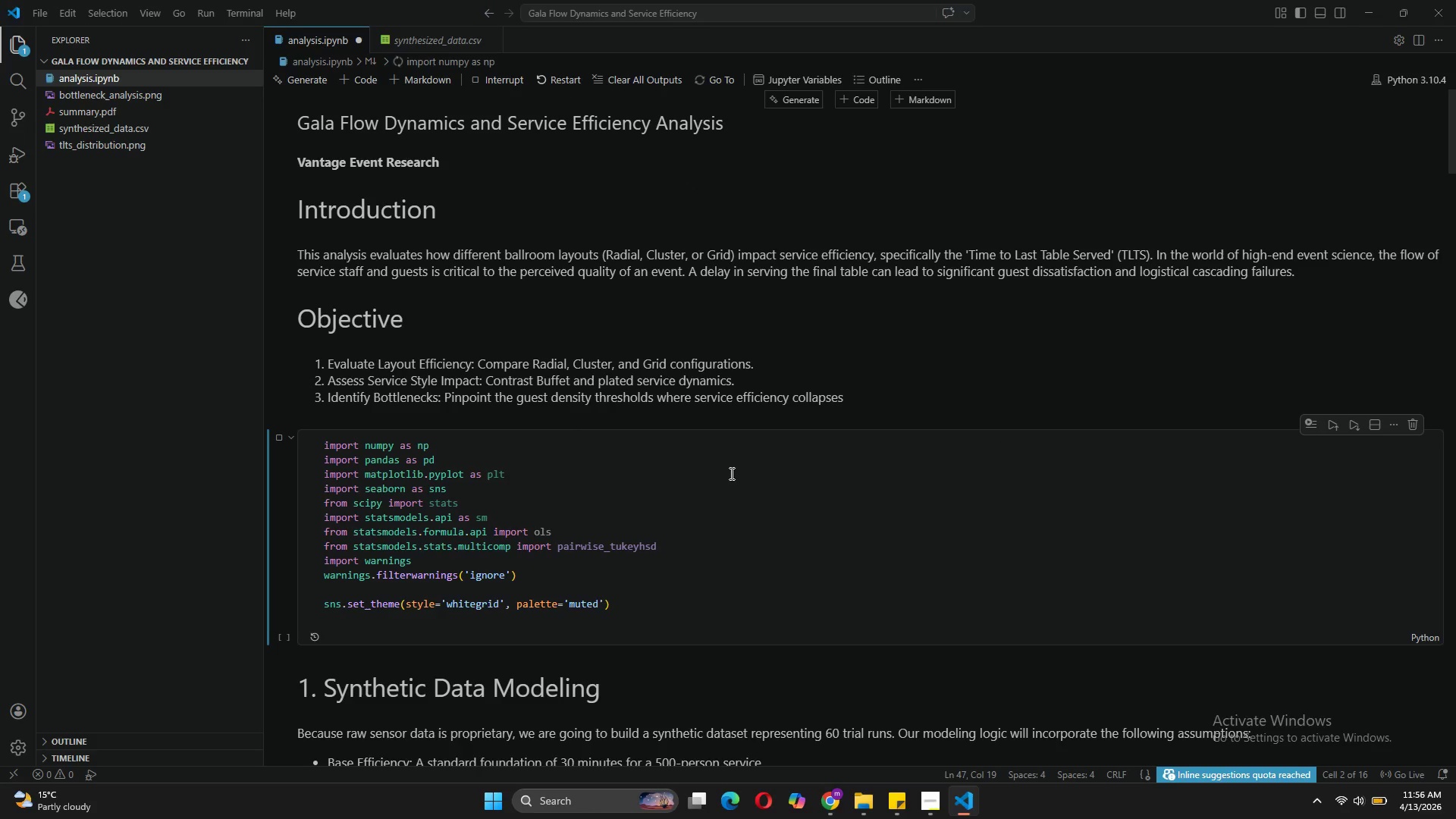 
left_click([280, 439])
 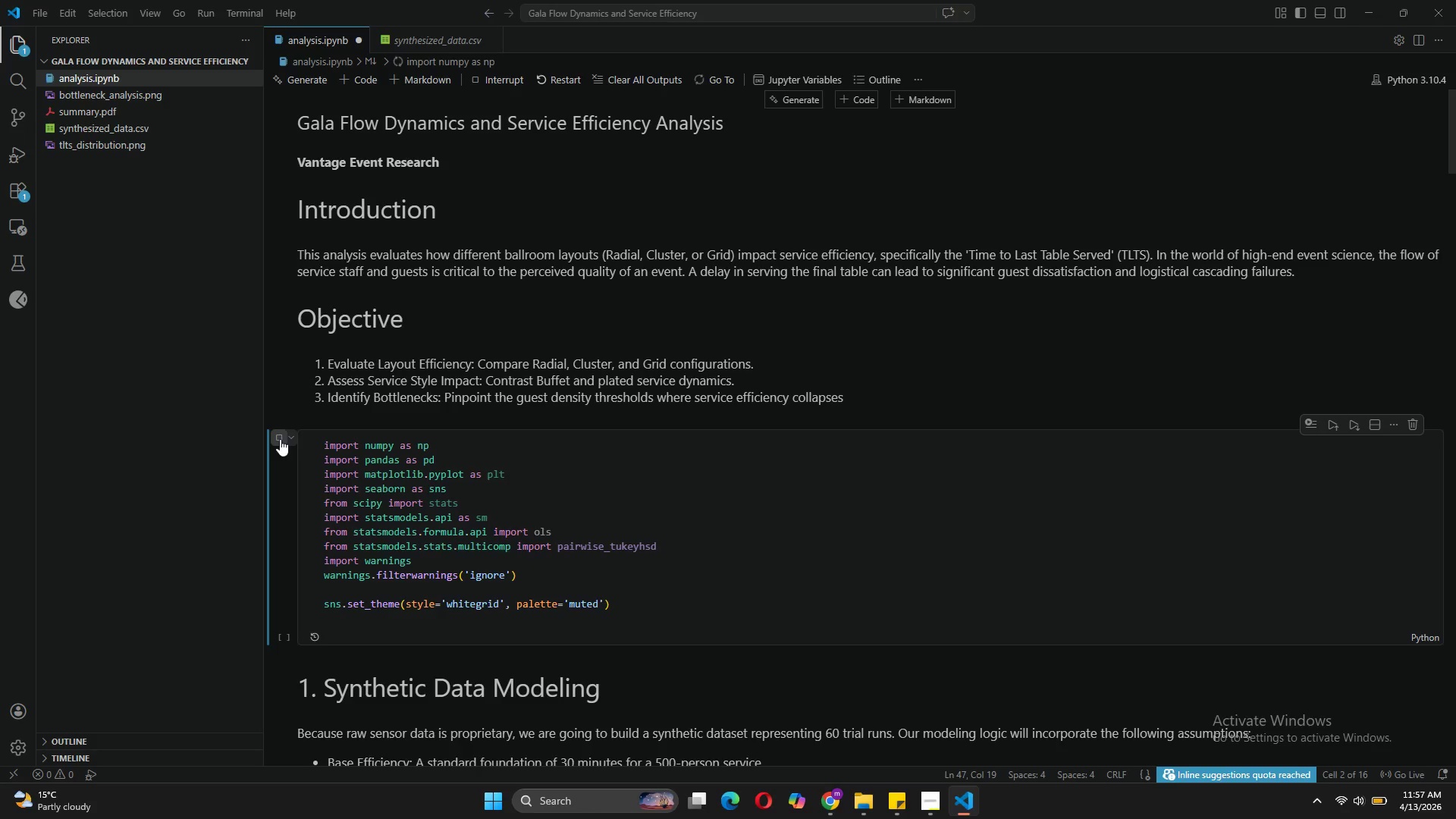 
double_click([280, 439])
 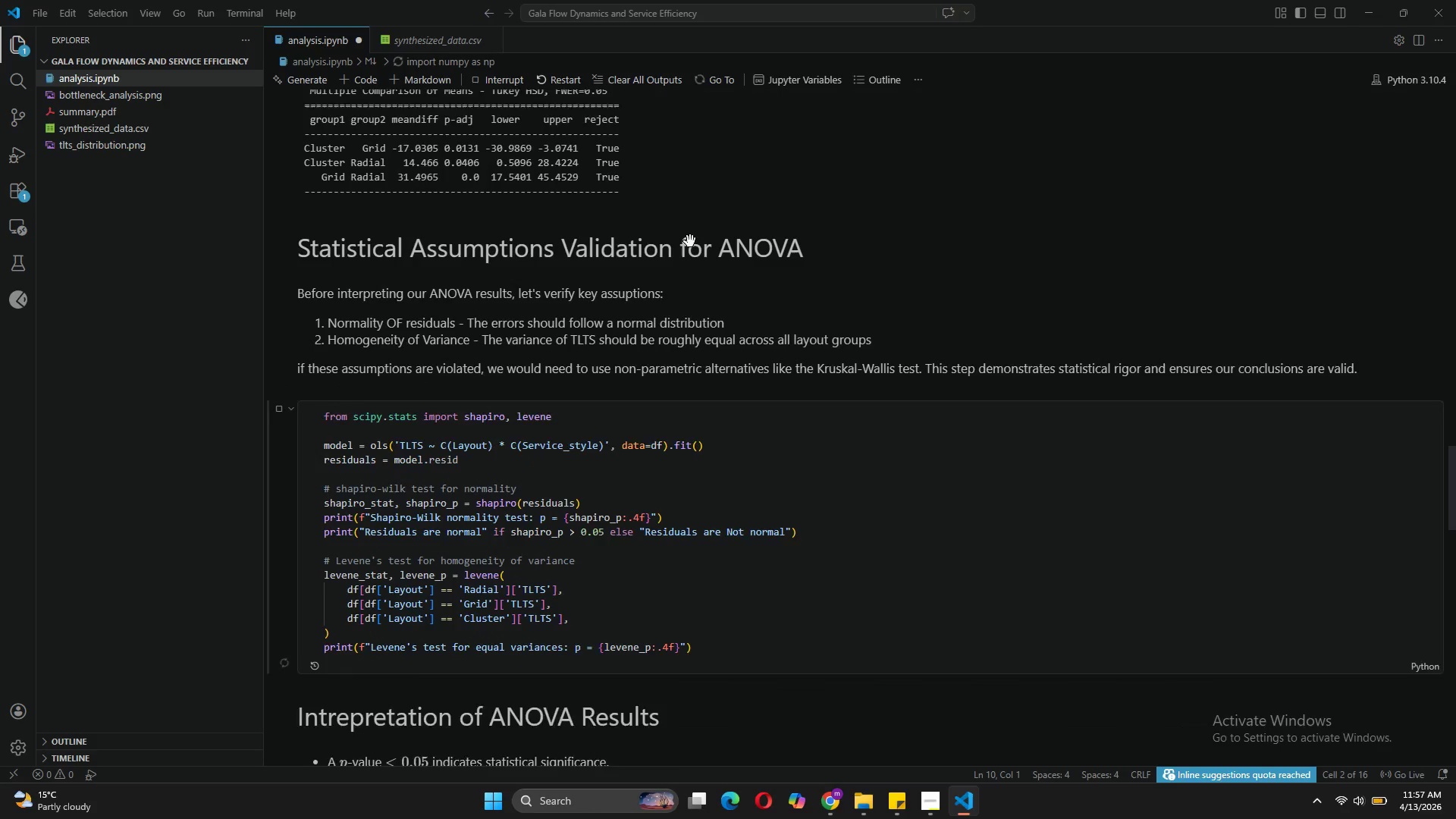 
wait(13.76)
 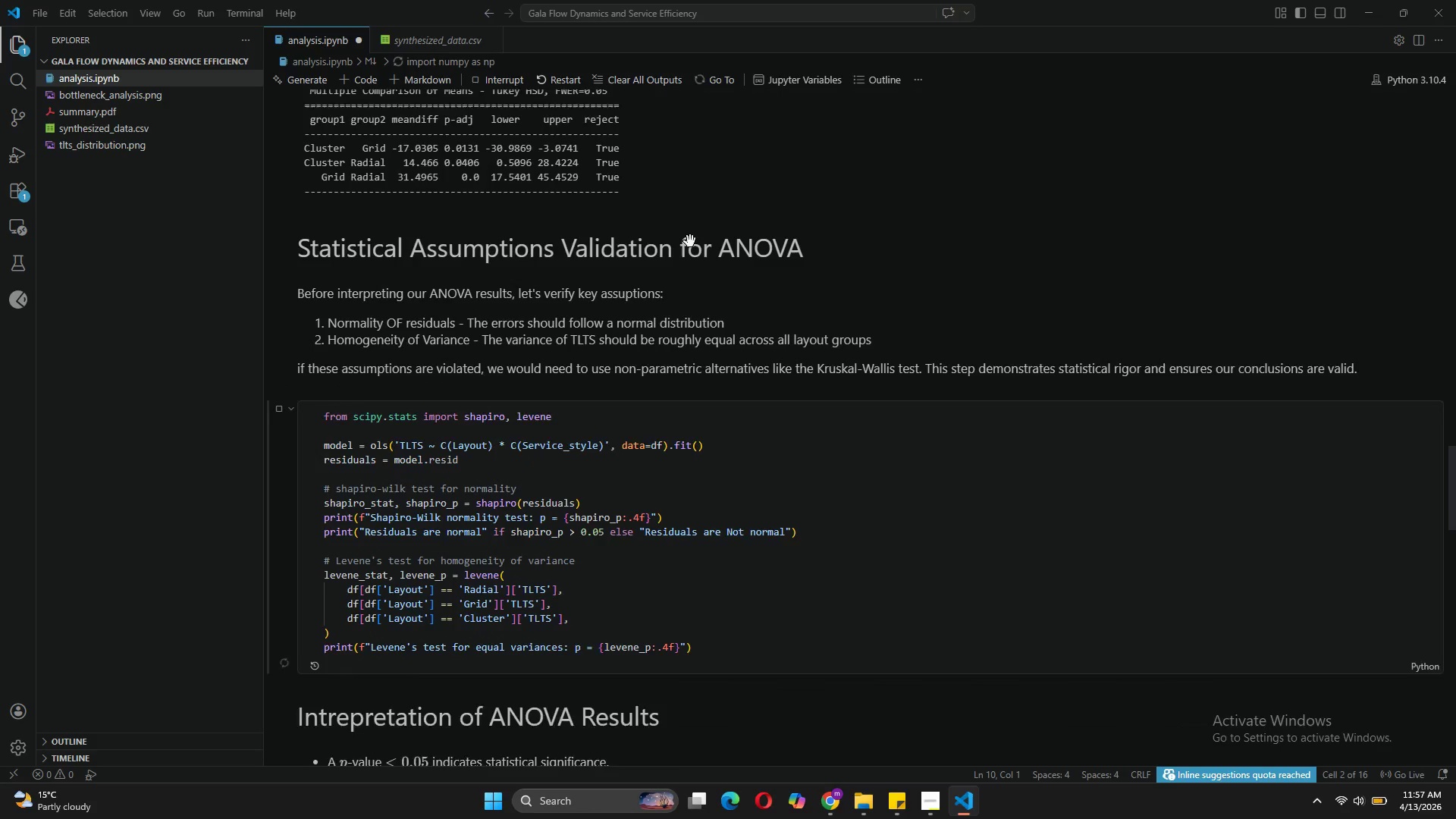 
left_click([506, 76])
 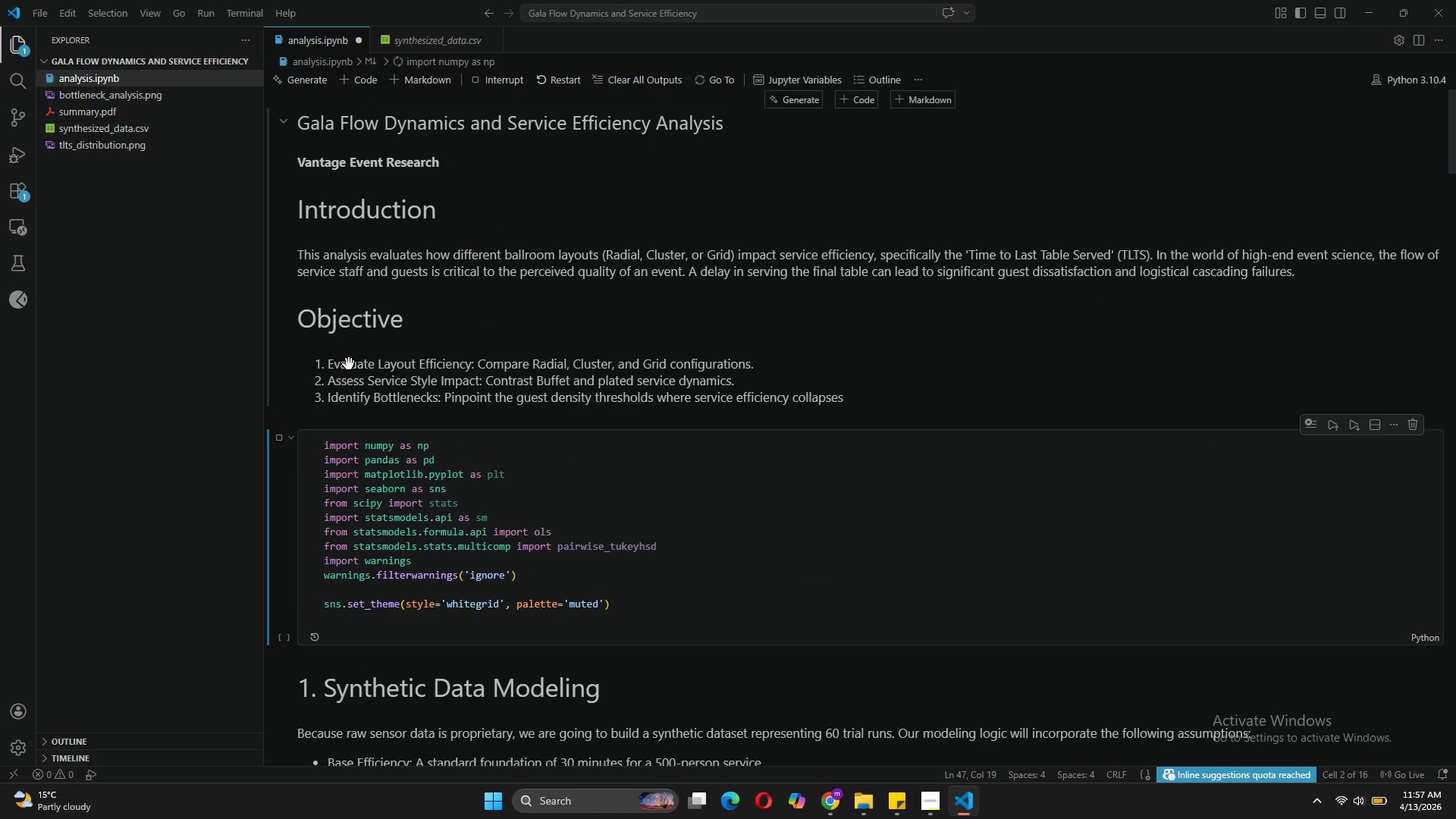 
left_click([569, 78])
 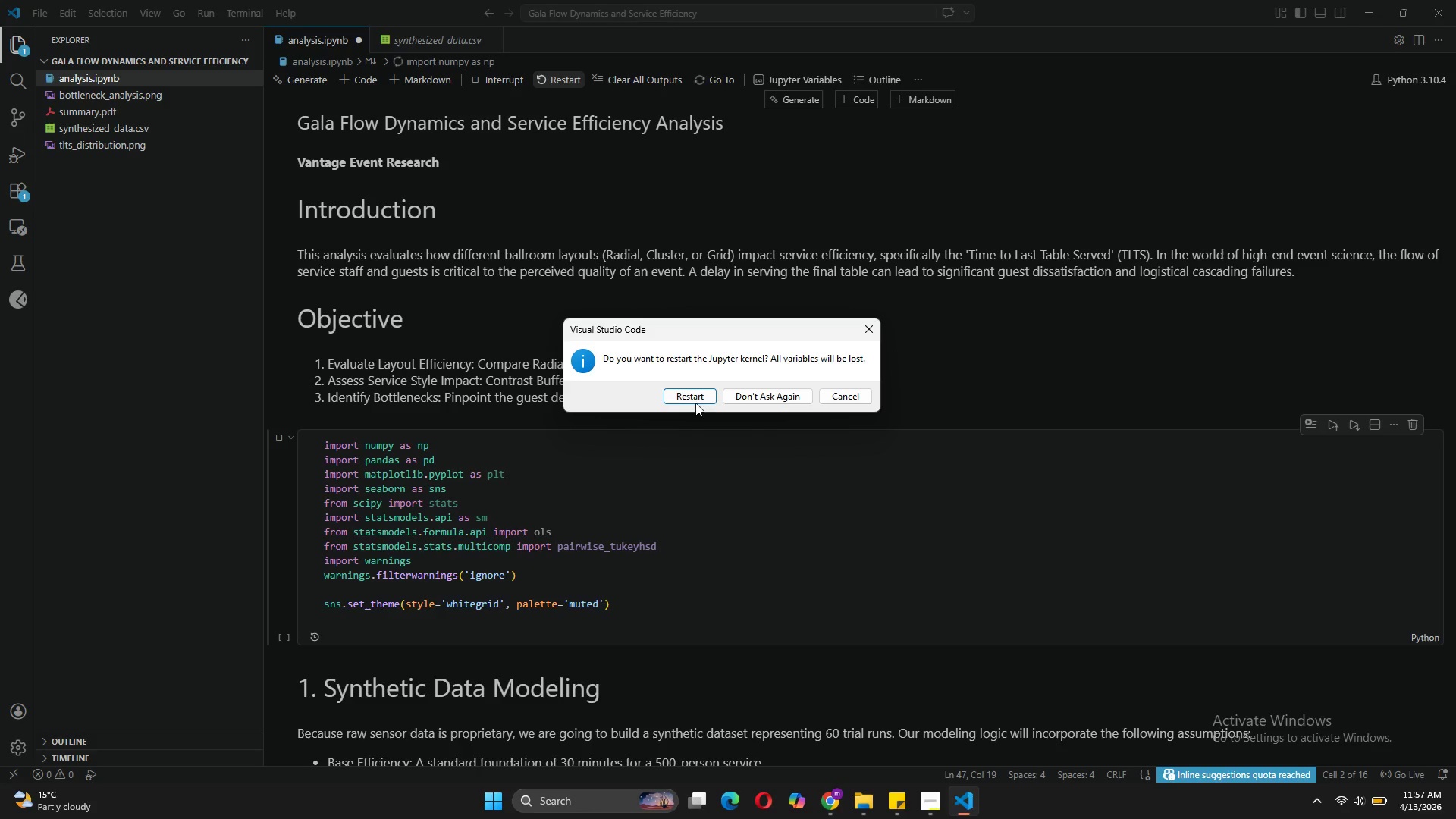 
left_click([690, 396])
 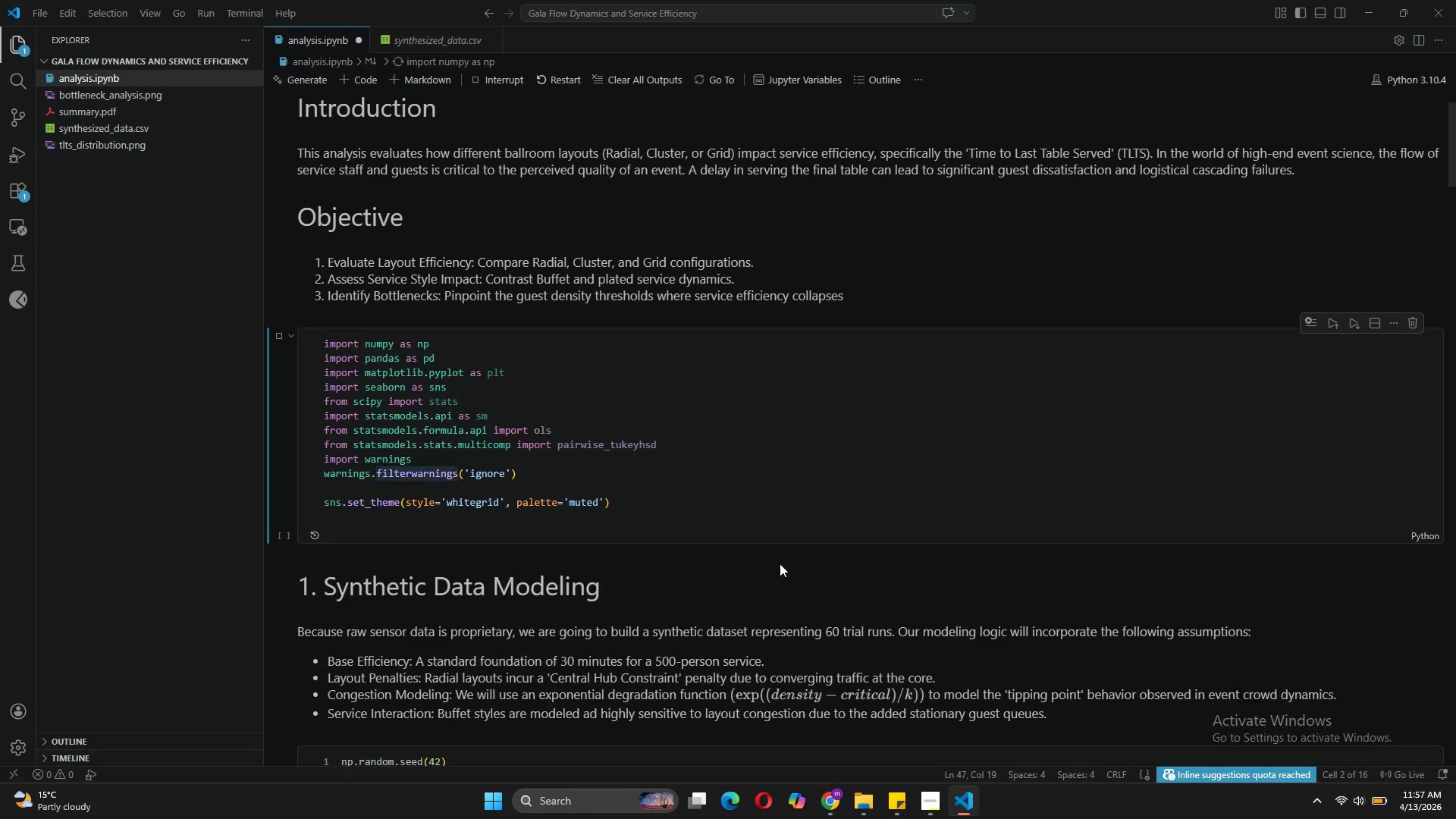 
left_click([570, 365])
 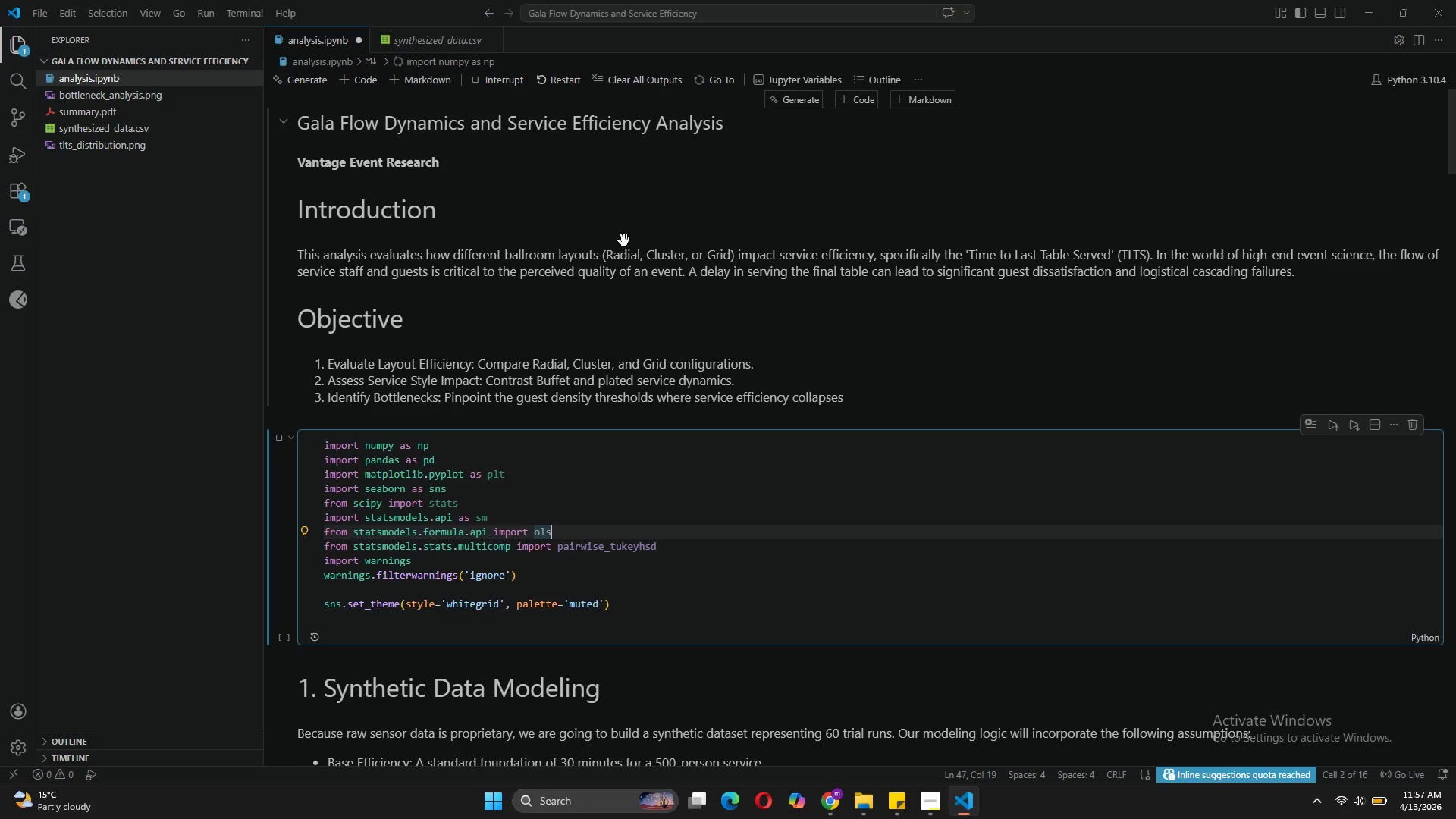 
wait(6.06)
 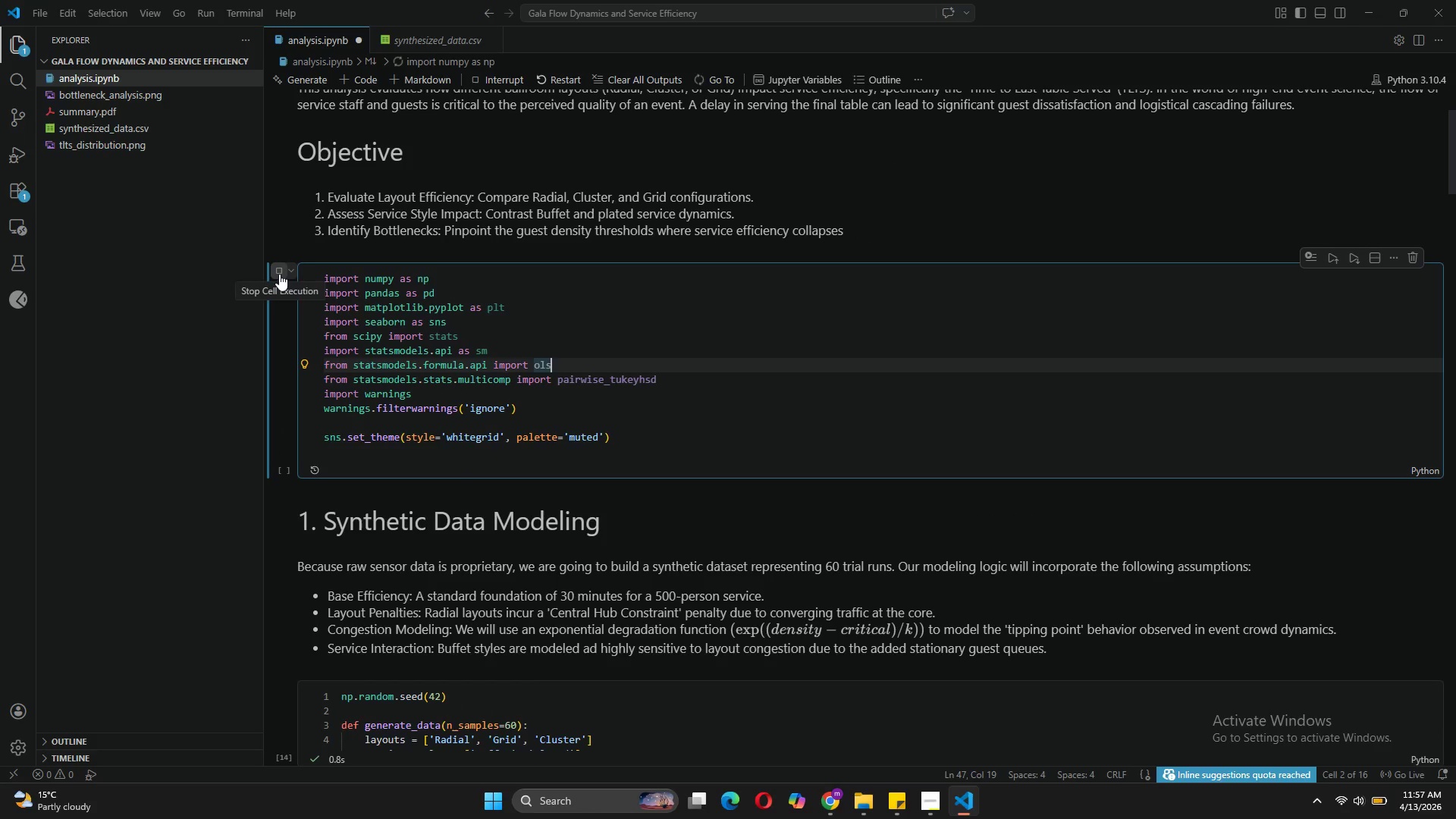 
key(Control+S)
 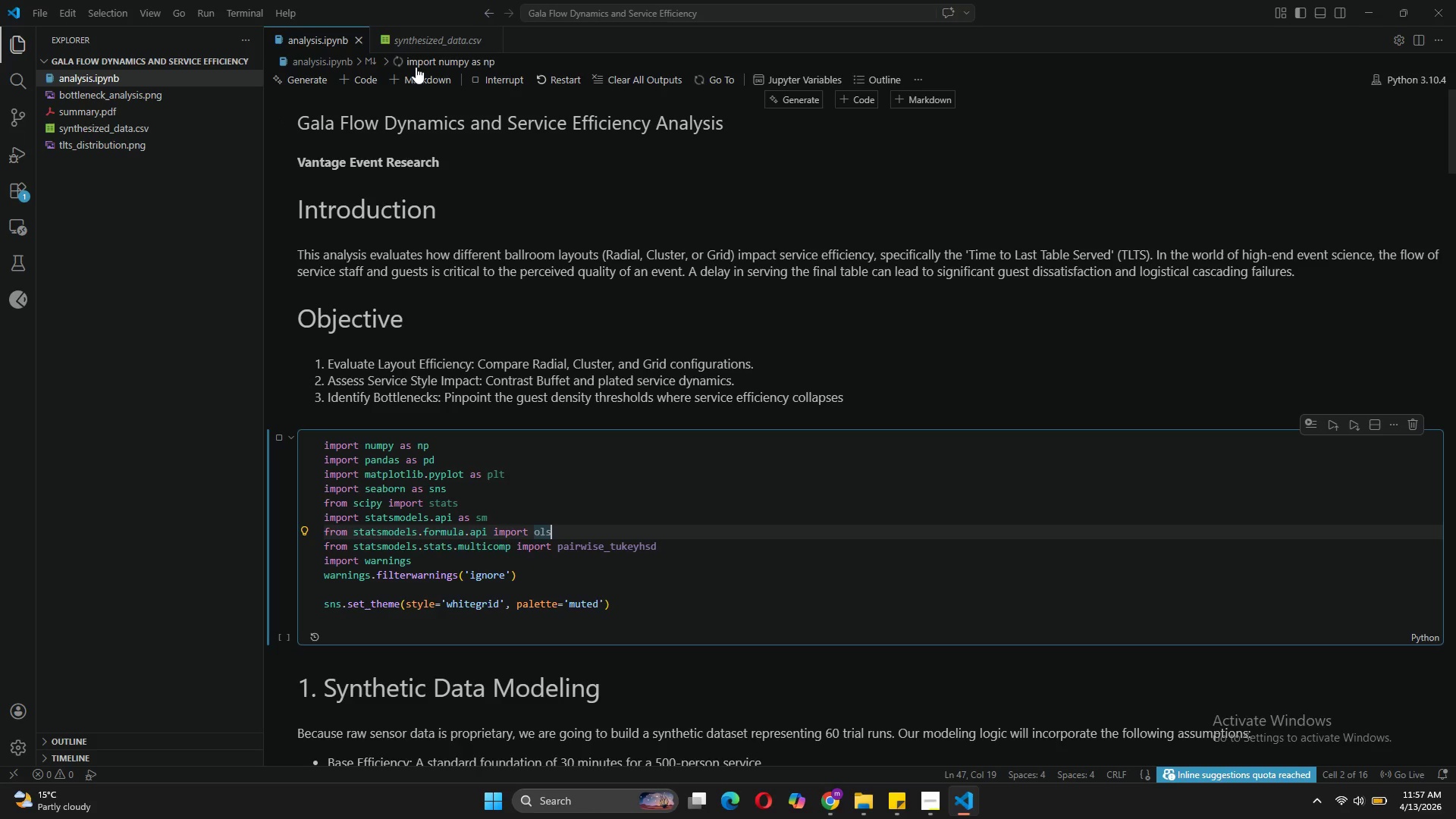 
left_click([411, 61])
 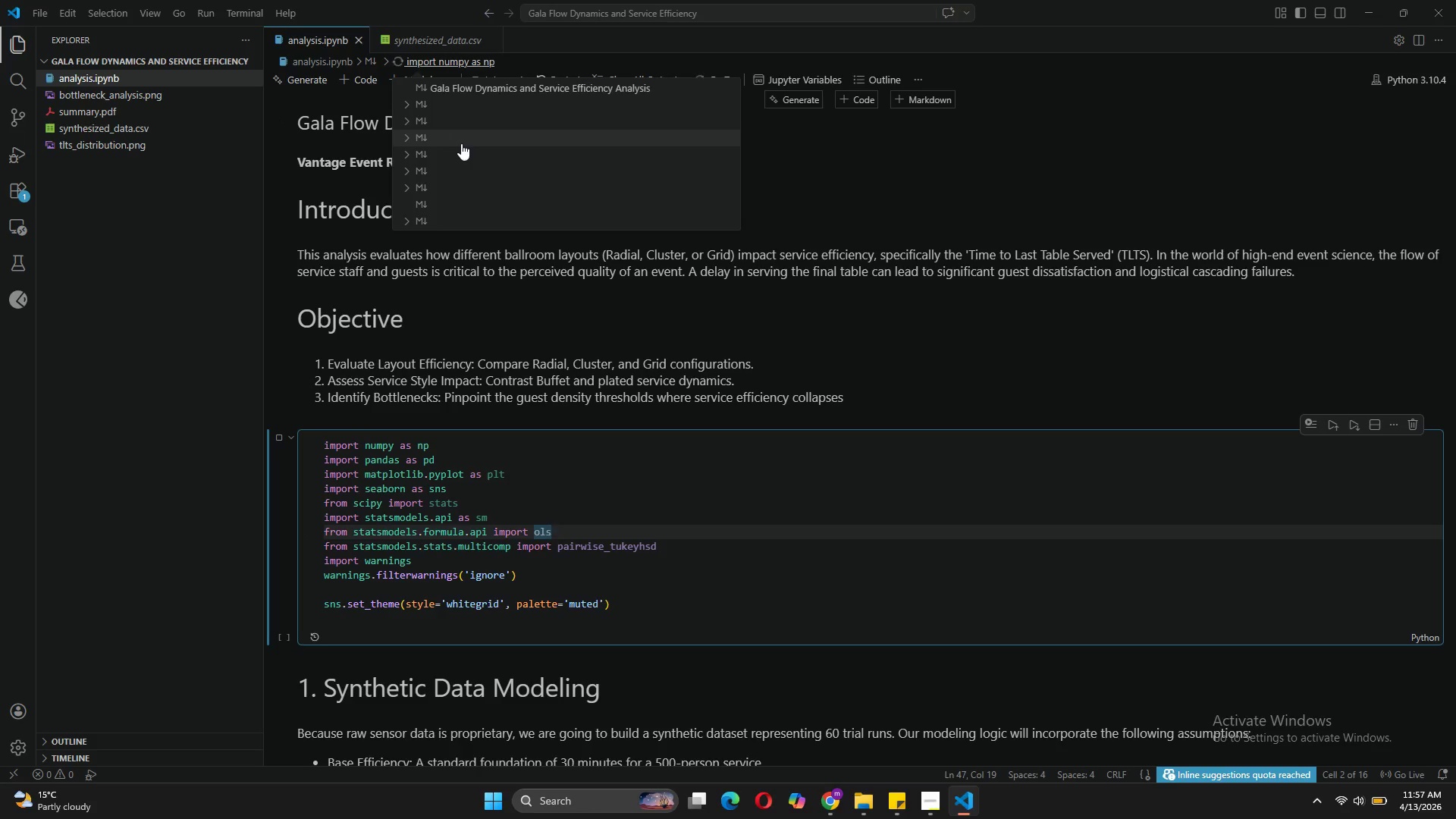 
left_click([764, 180])
 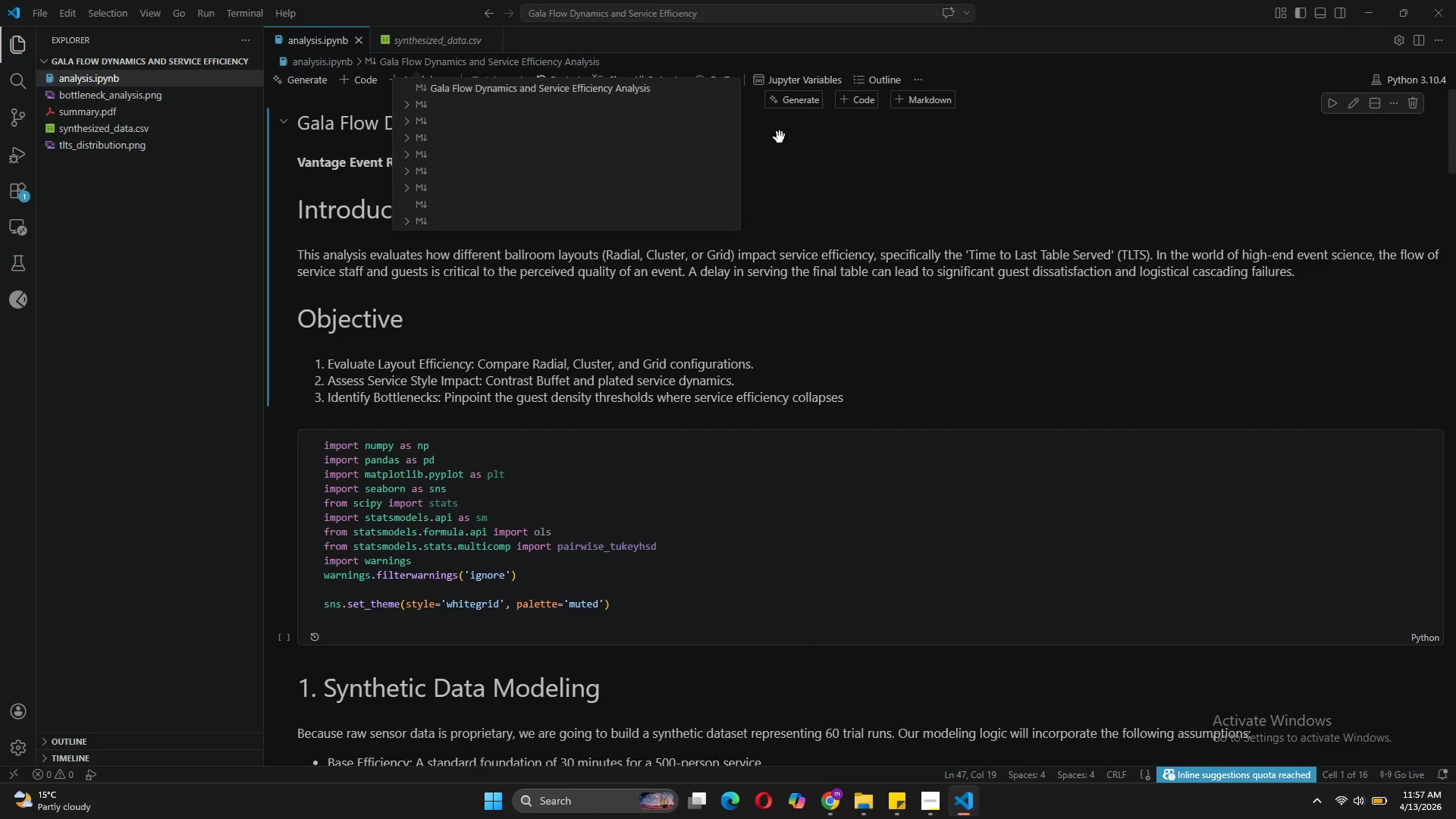 
left_click([811, 136])
 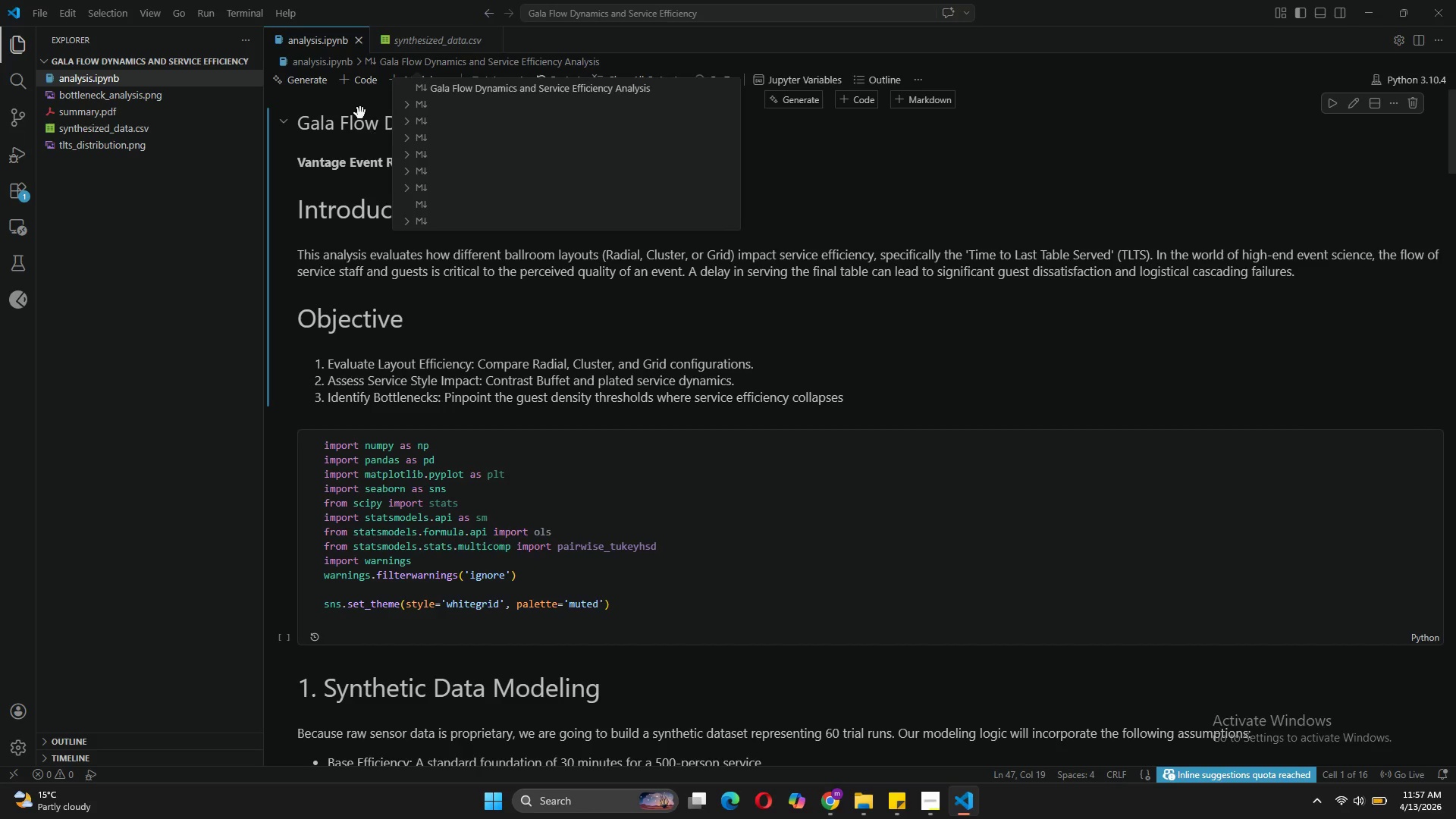 
left_click([353, 107])
 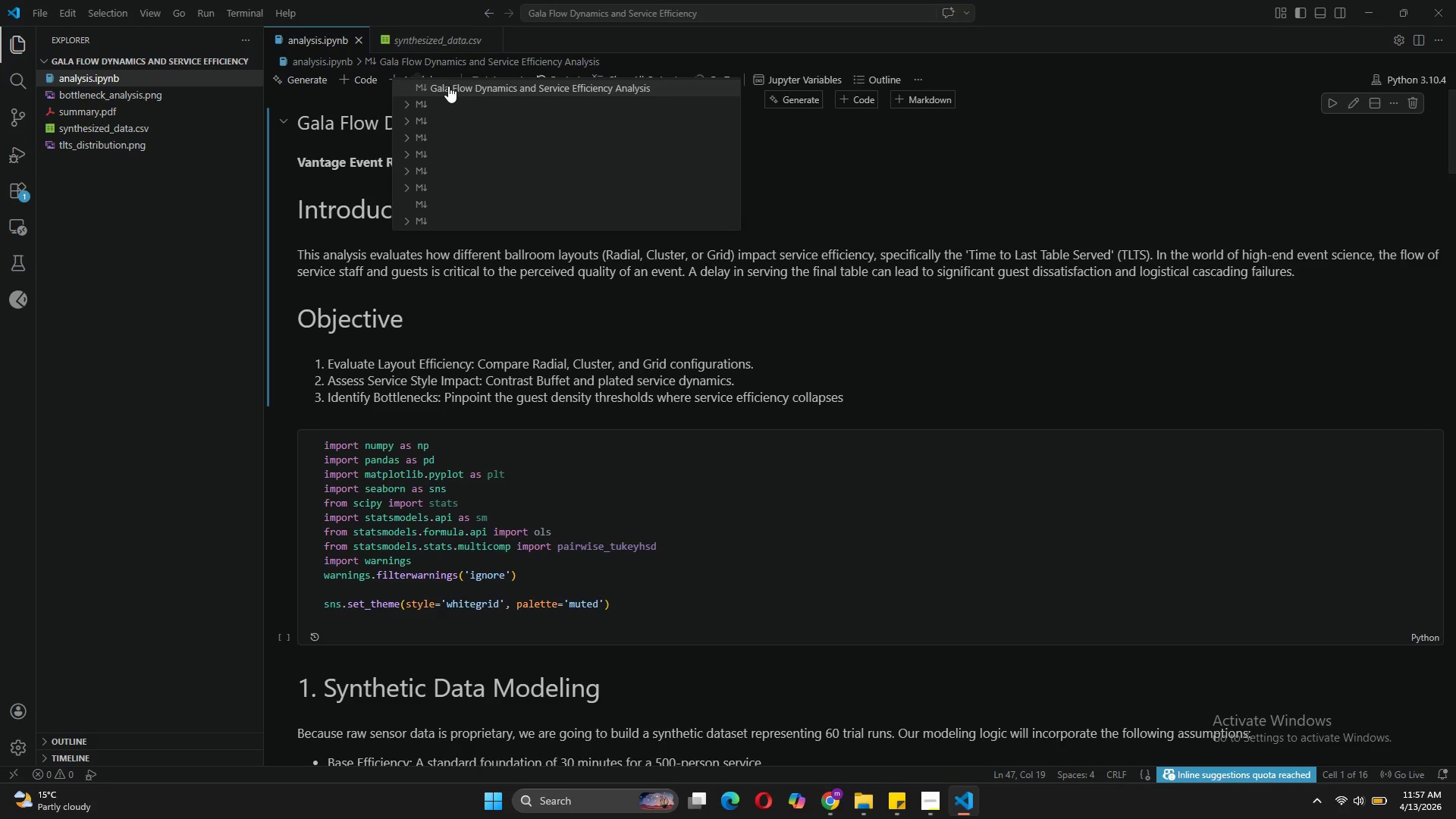 
left_click([448, 86])
 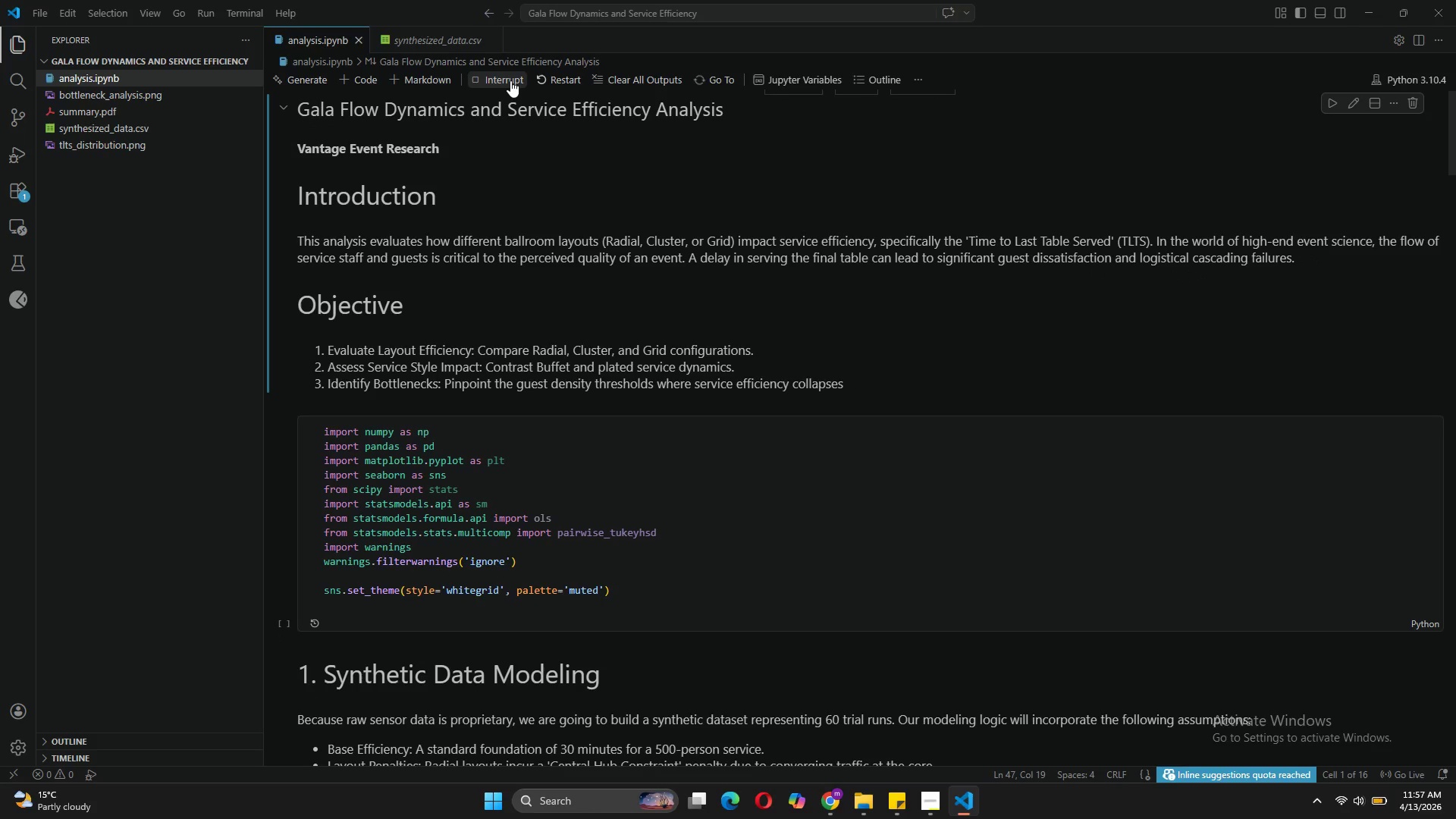 
left_click([510, 80])
 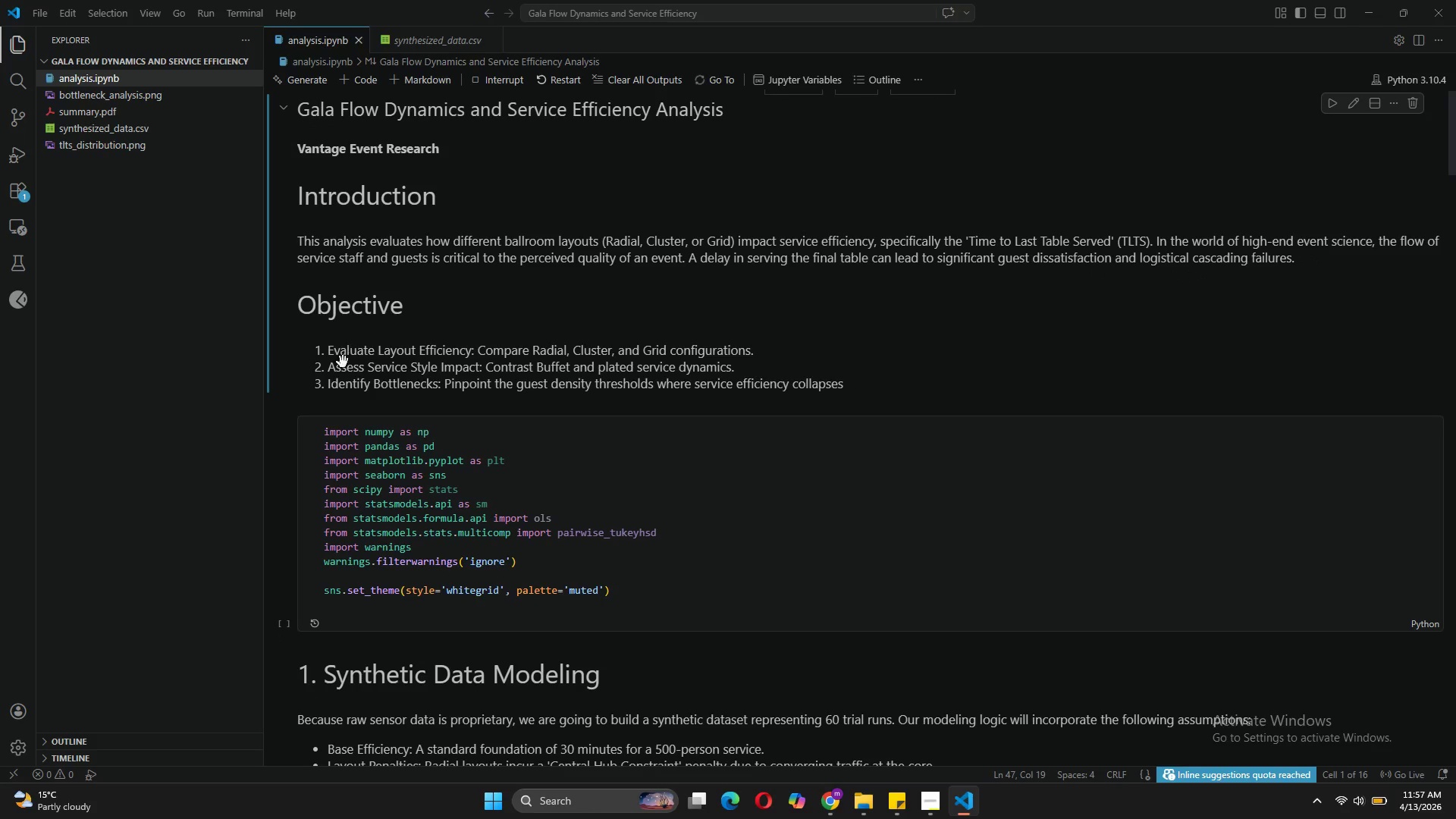 
wait(5.08)
 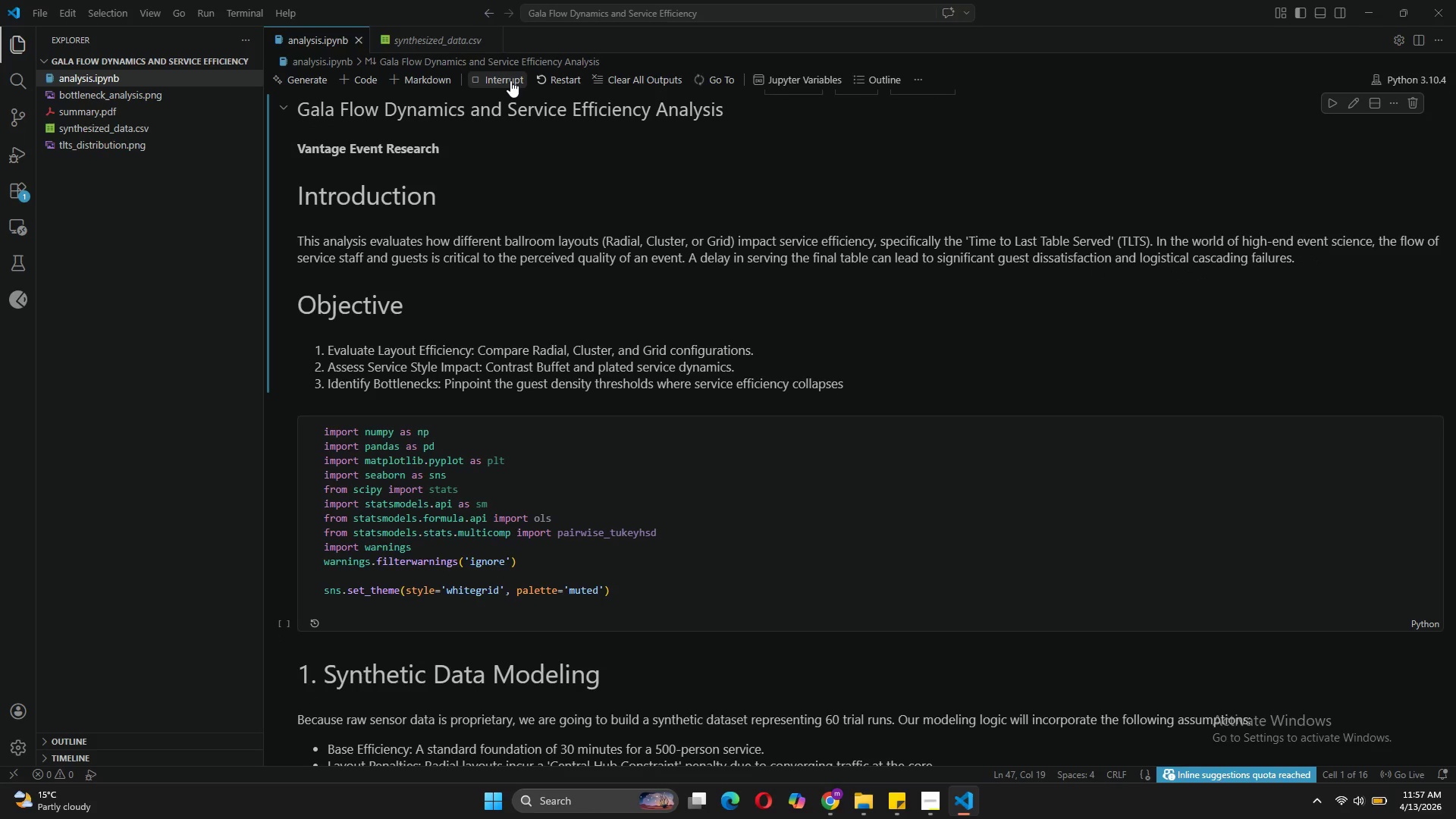 
left_click([550, 87])
 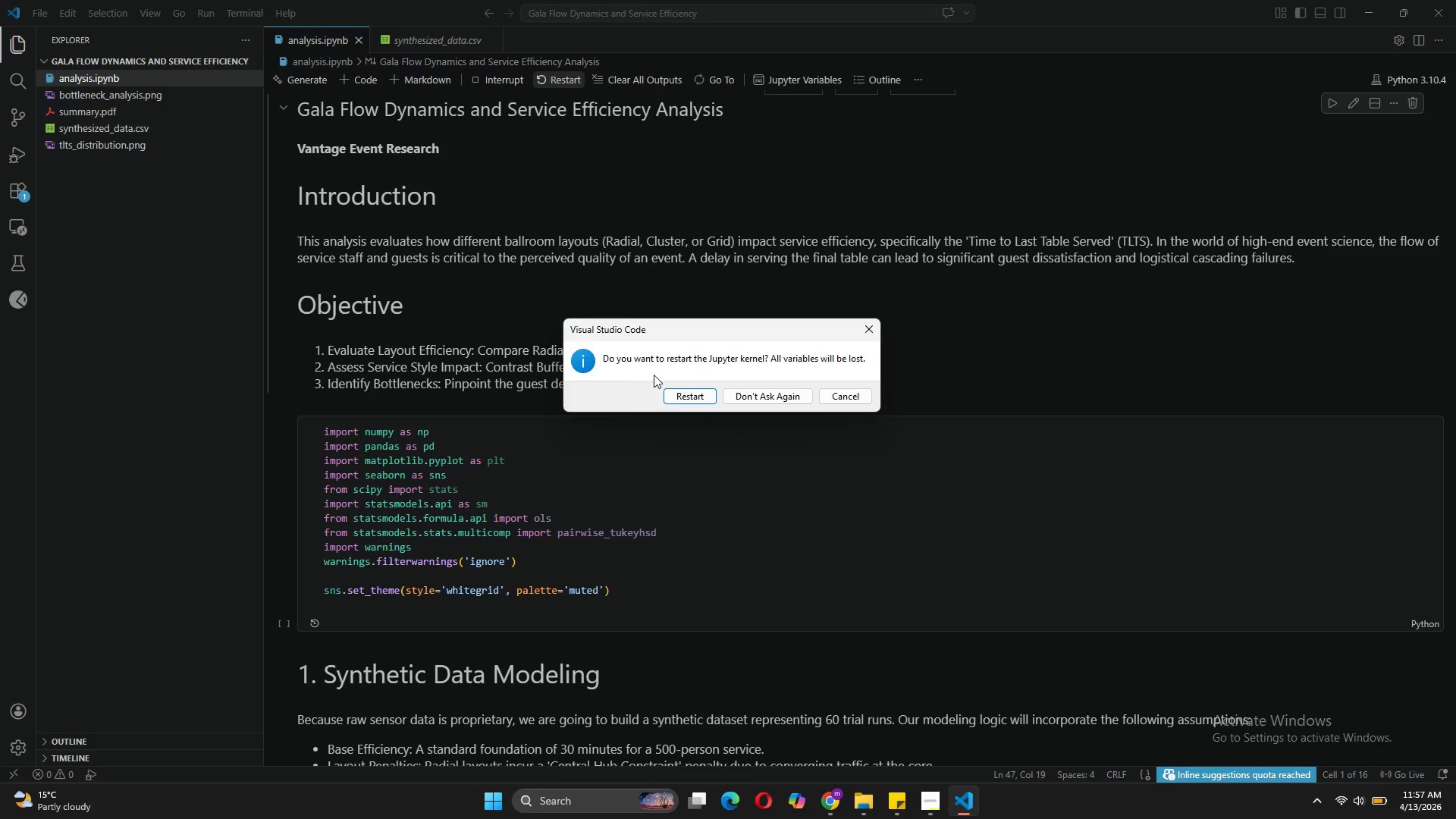 
left_click([686, 400])
 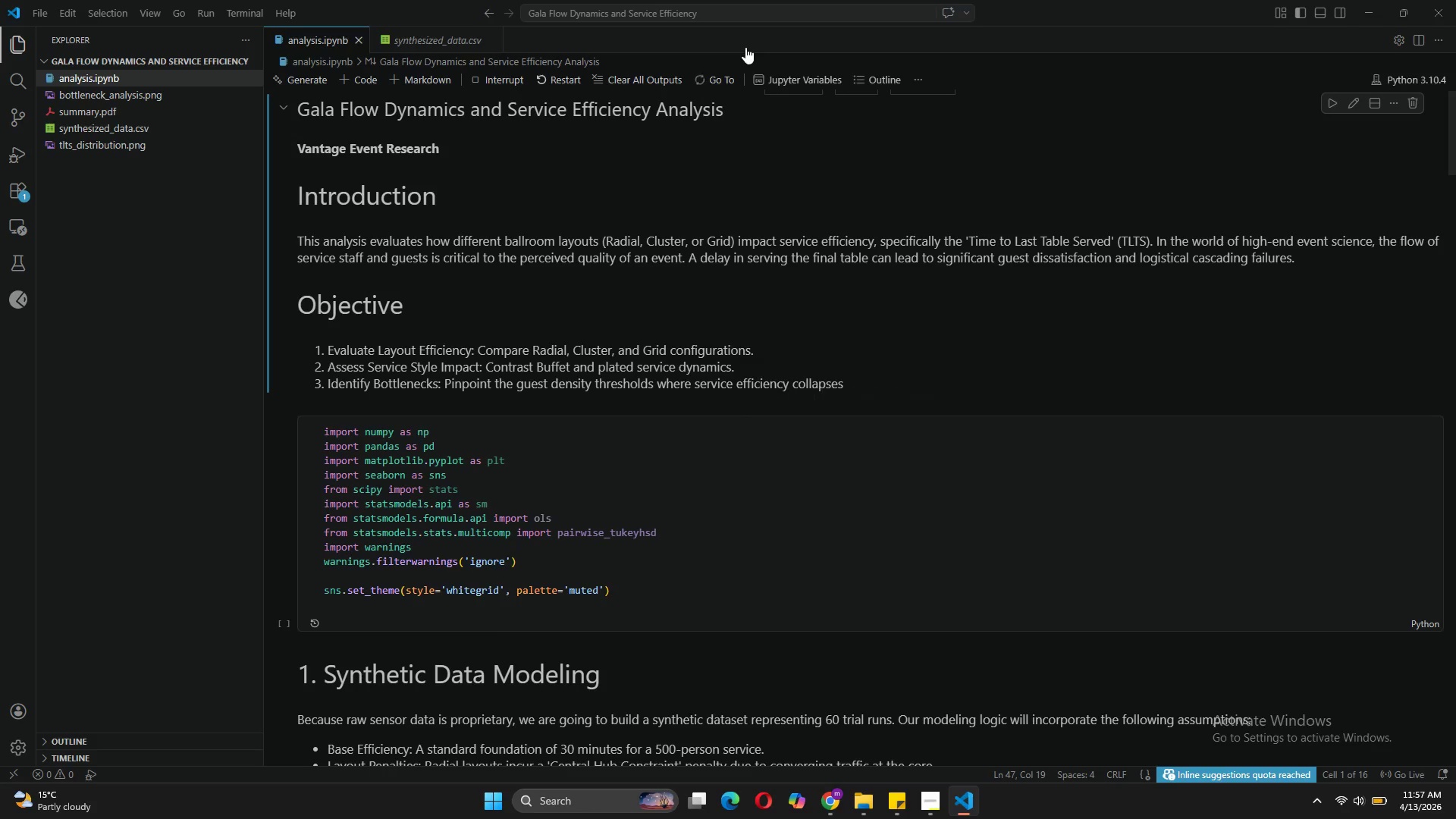 
left_click([720, 77])
 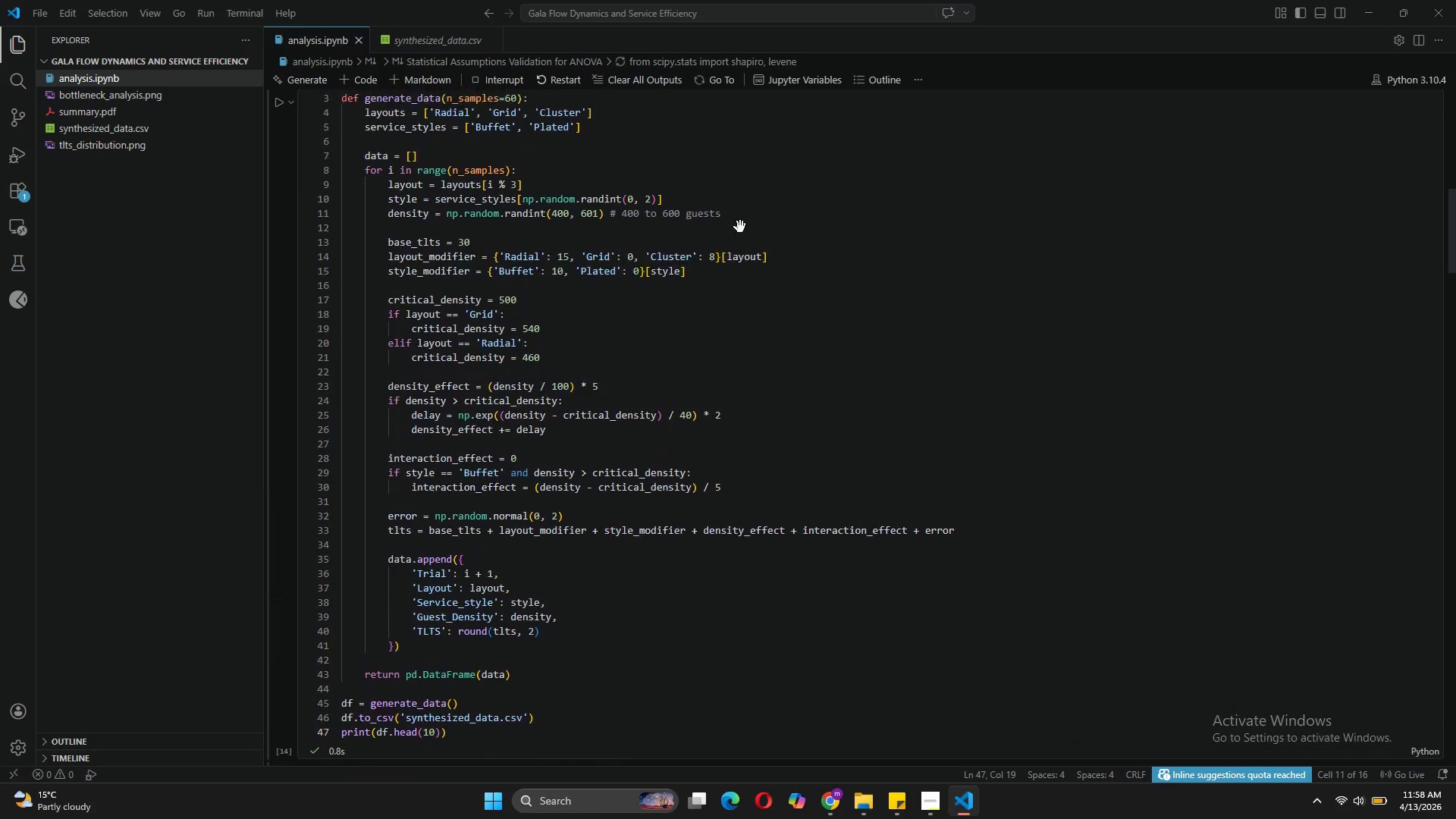 
wait(5.88)
 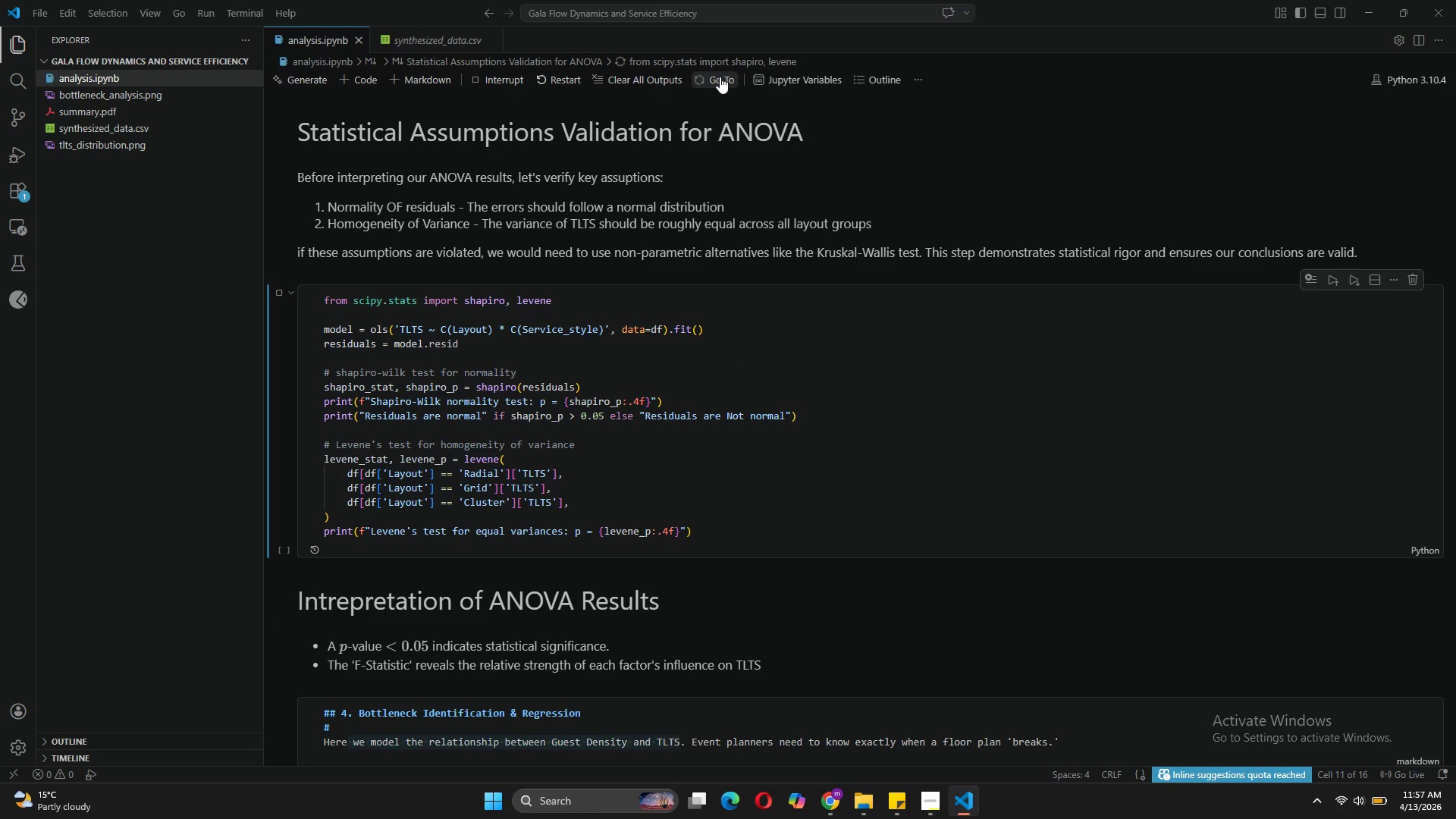 
left_click([358, 37])
 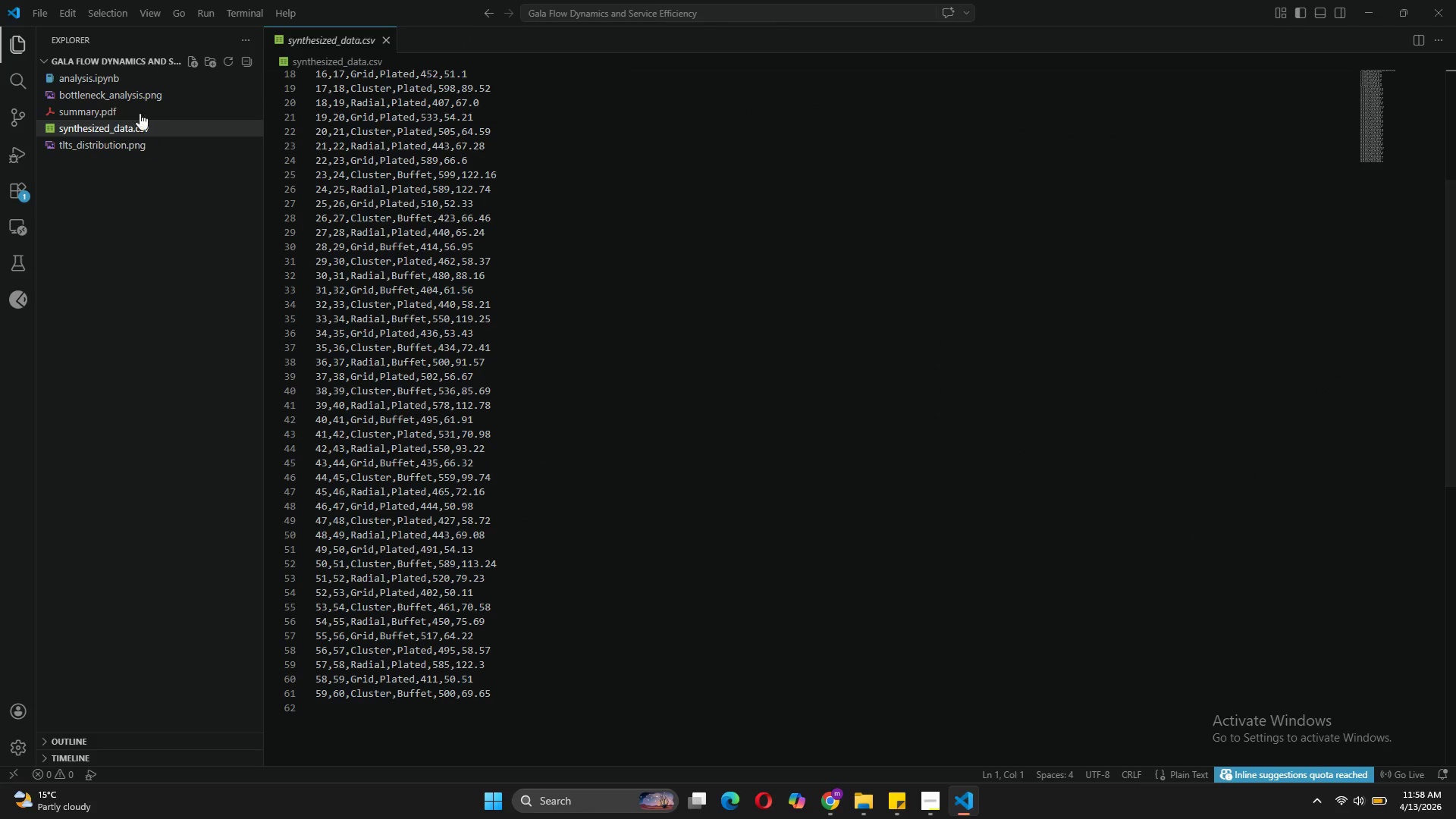 
left_click([111, 75])
 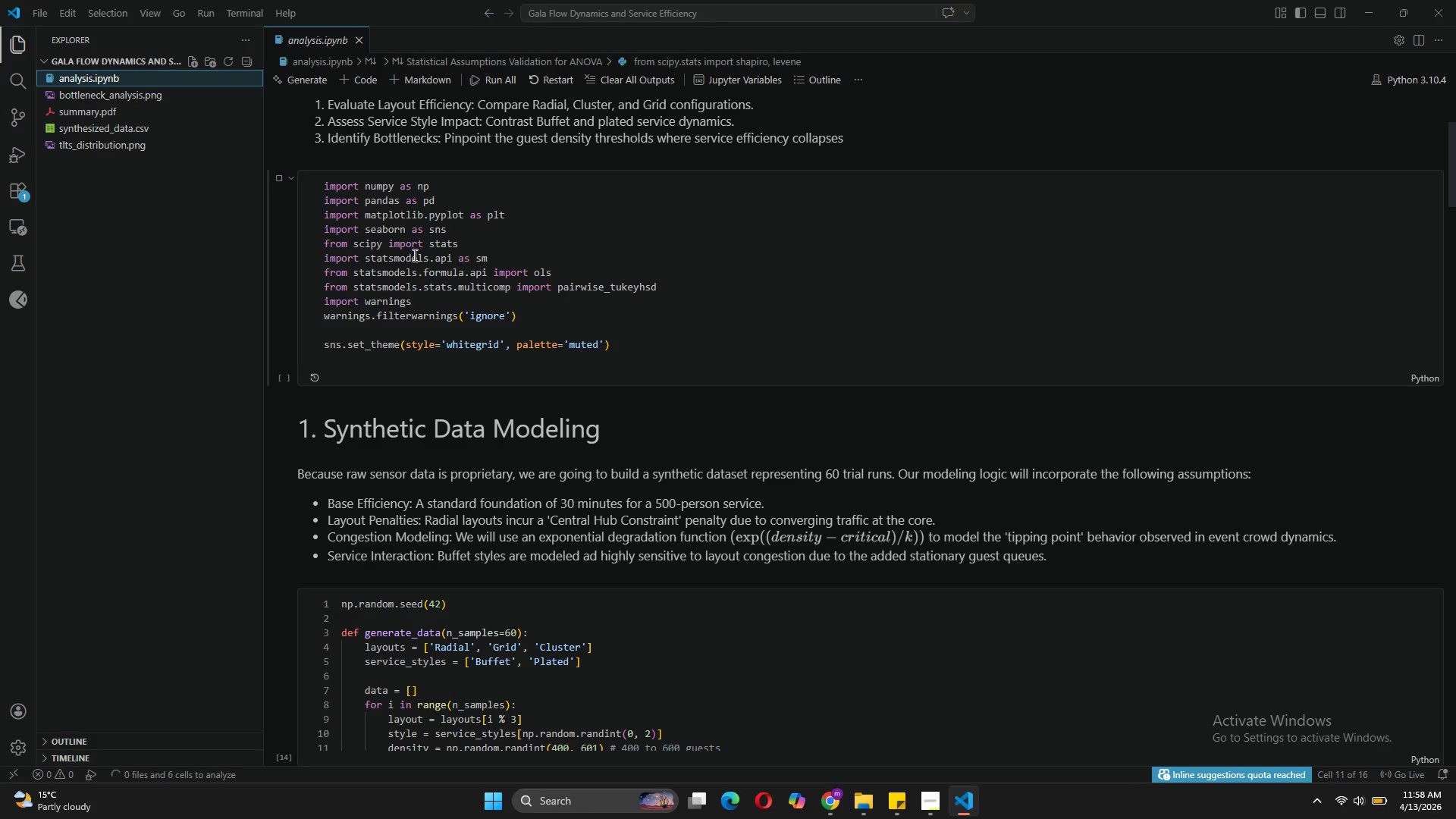 
wait(8.75)
 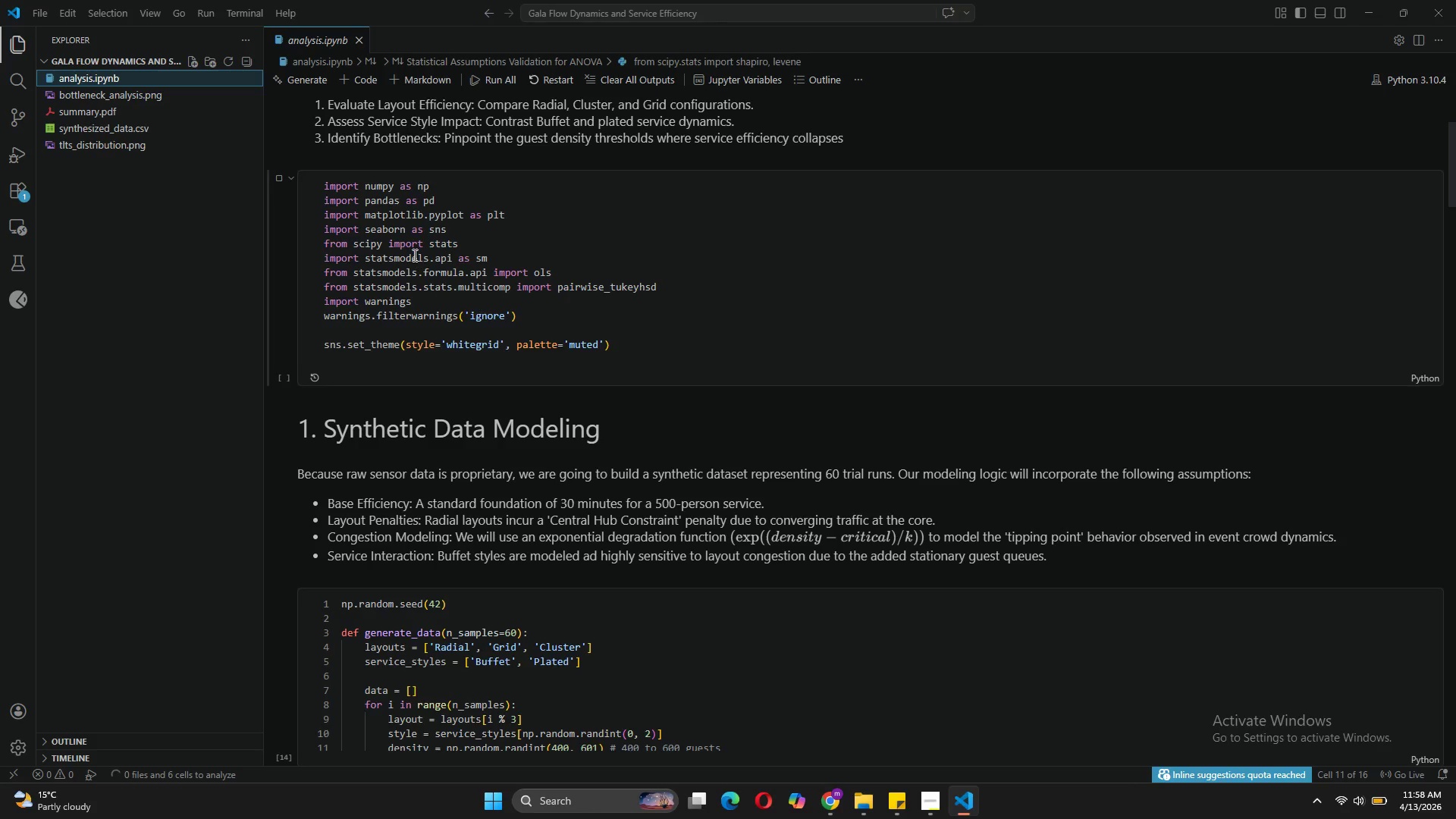 
left_click([526, 72])
 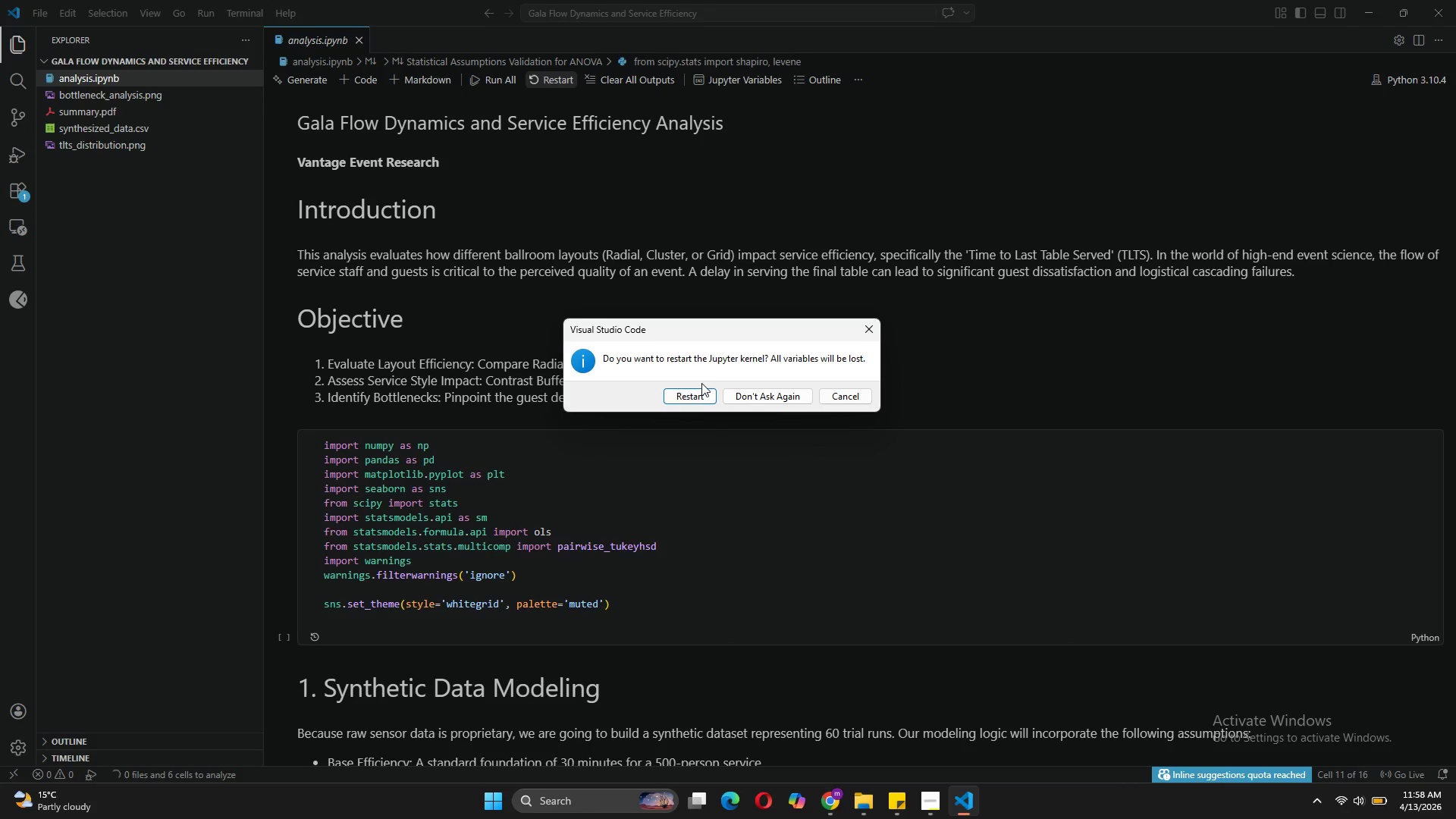 
left_click([694, 388])
 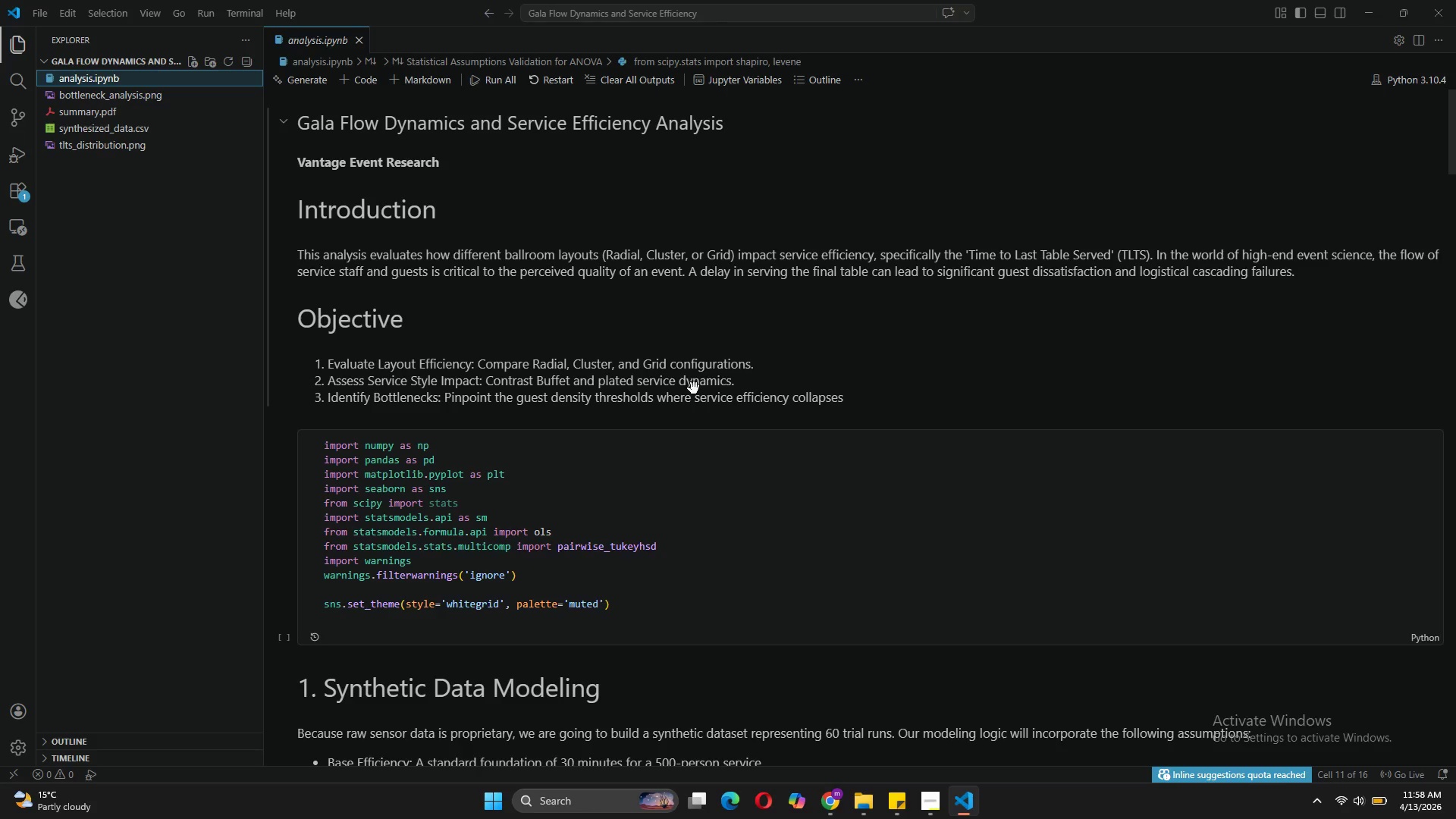 
wait(6.34)
 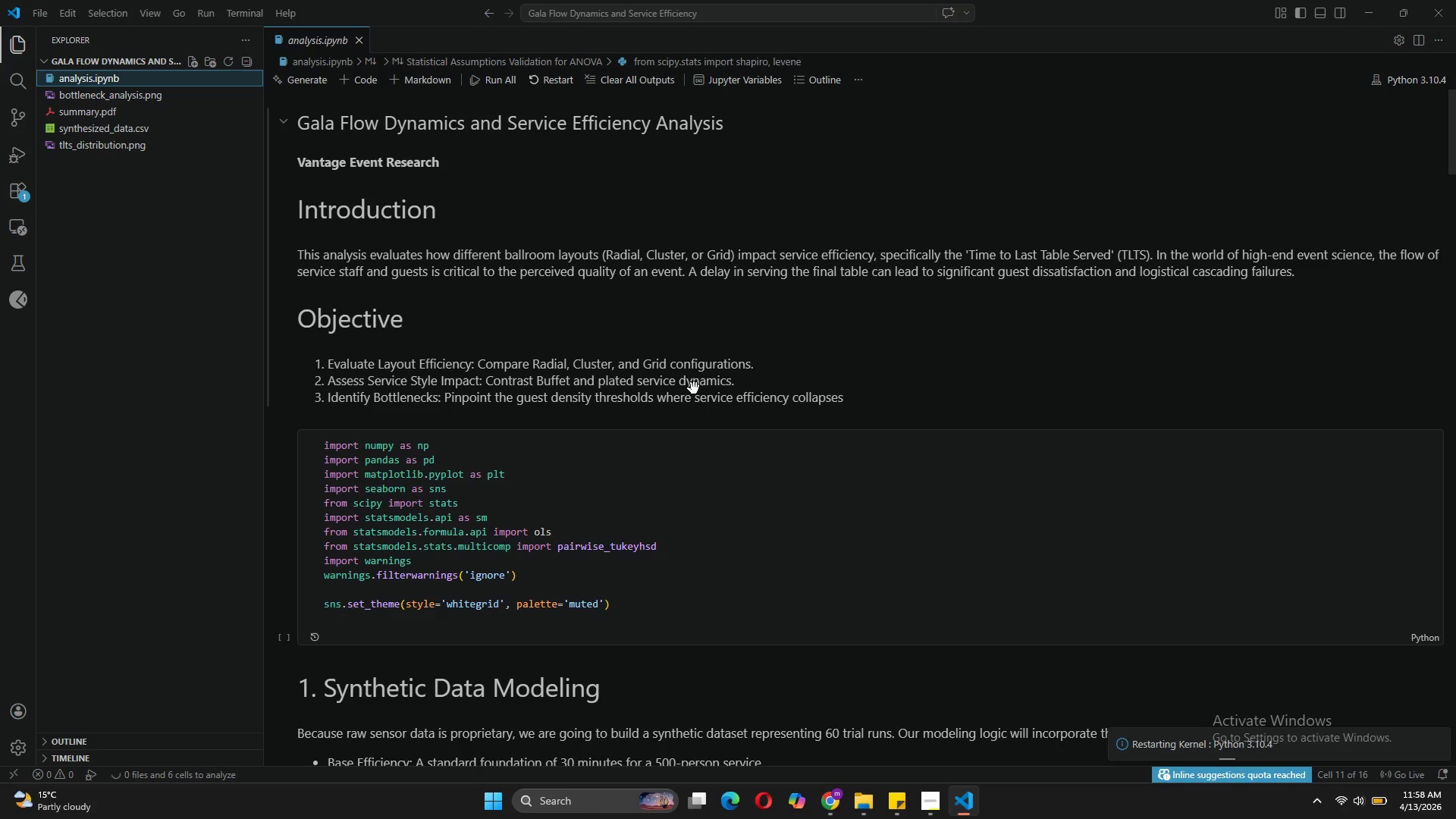 
left_click([281, 442])
 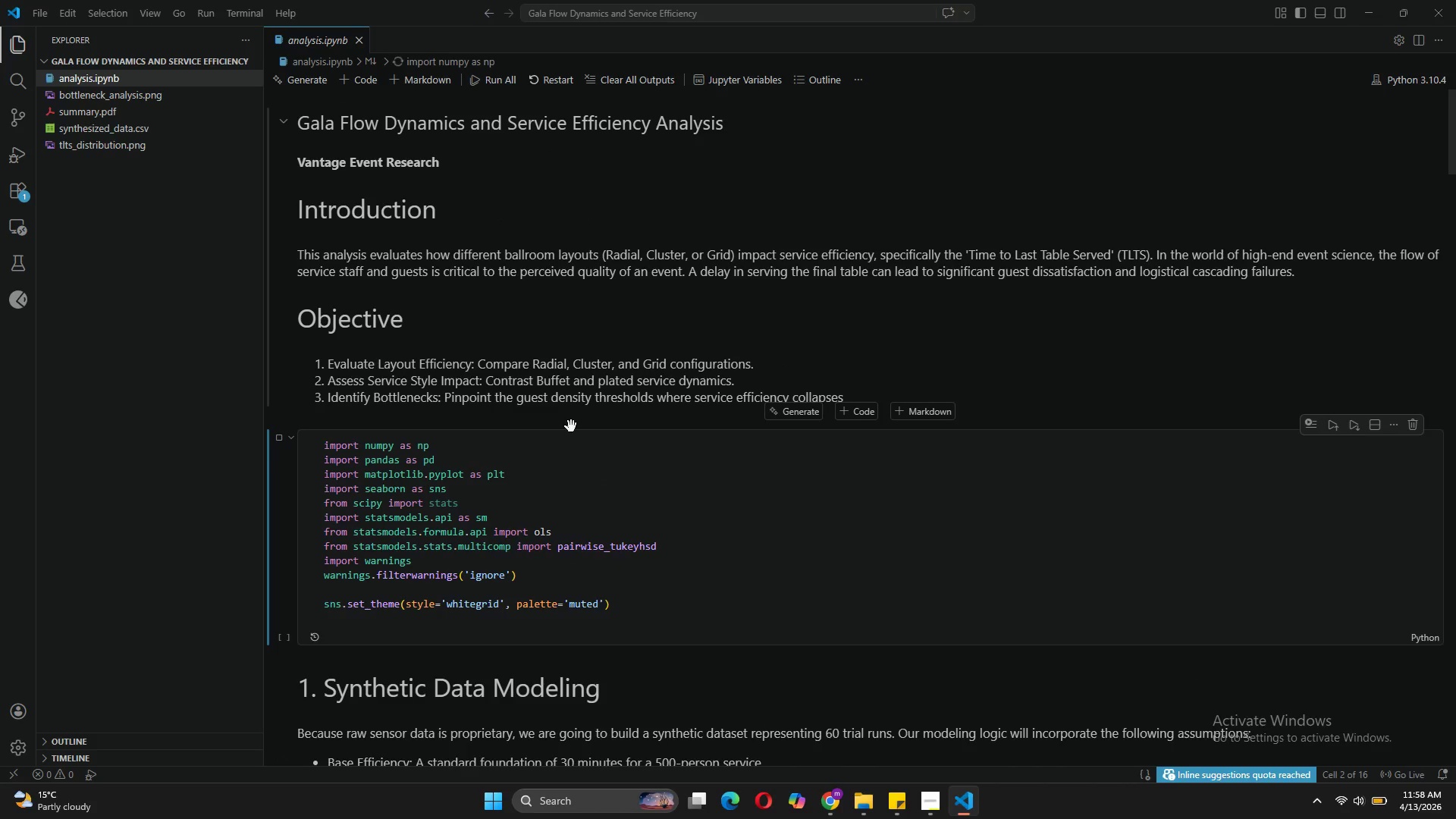 
wait(15.39)
 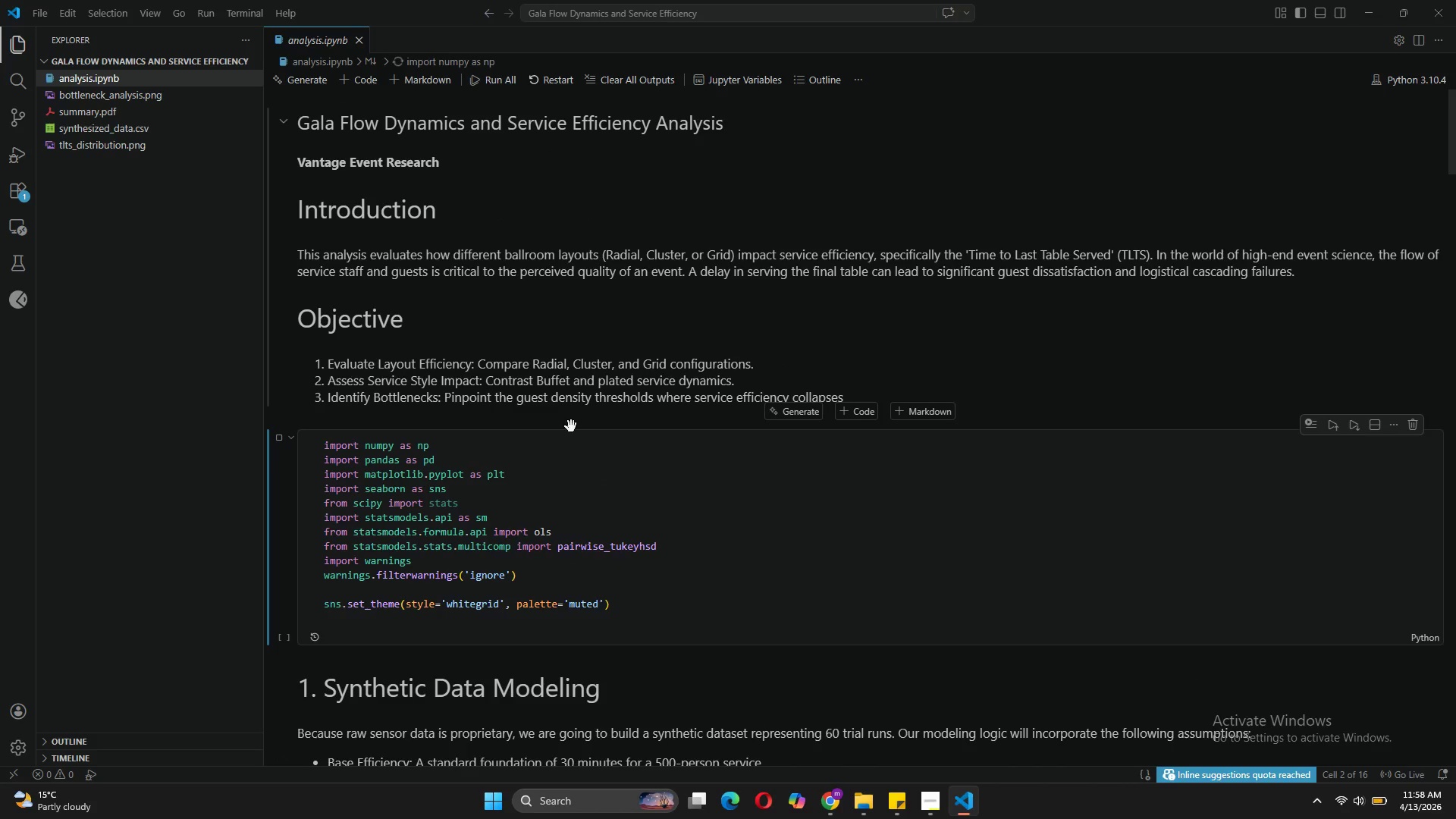 
right_click([962, 807])
 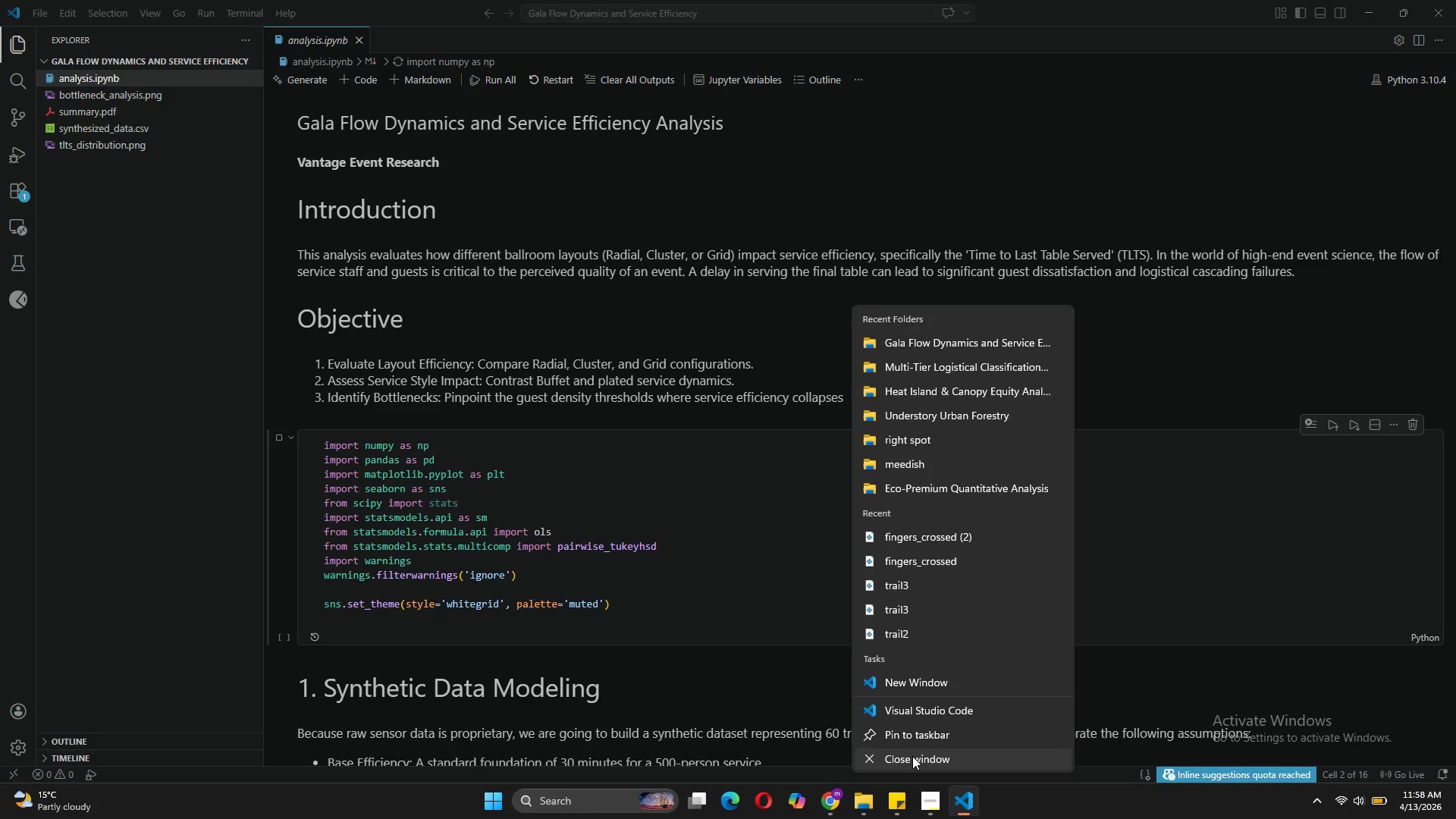 
left_click([912, 756])